 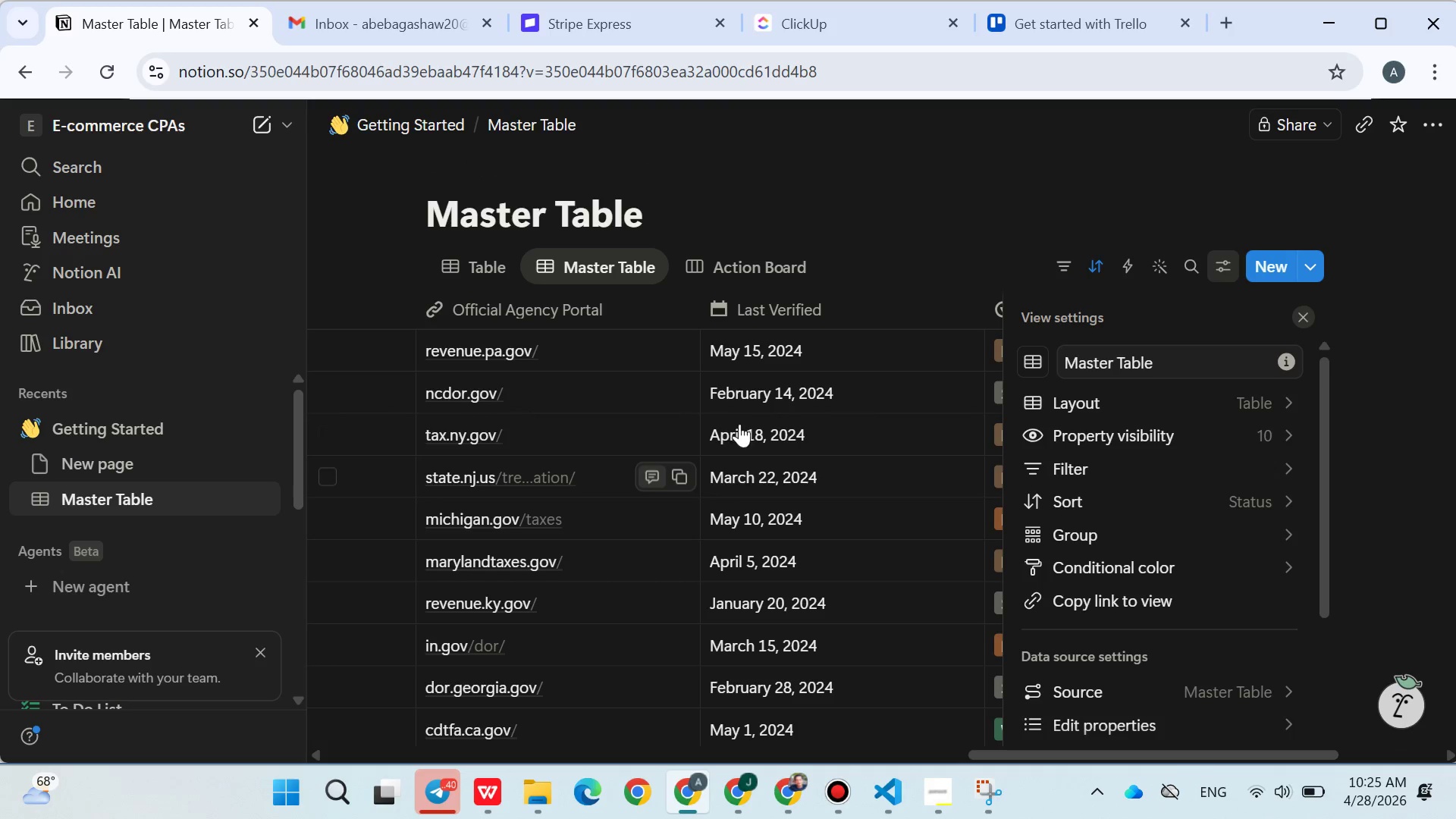 
left_click([792, 197])
 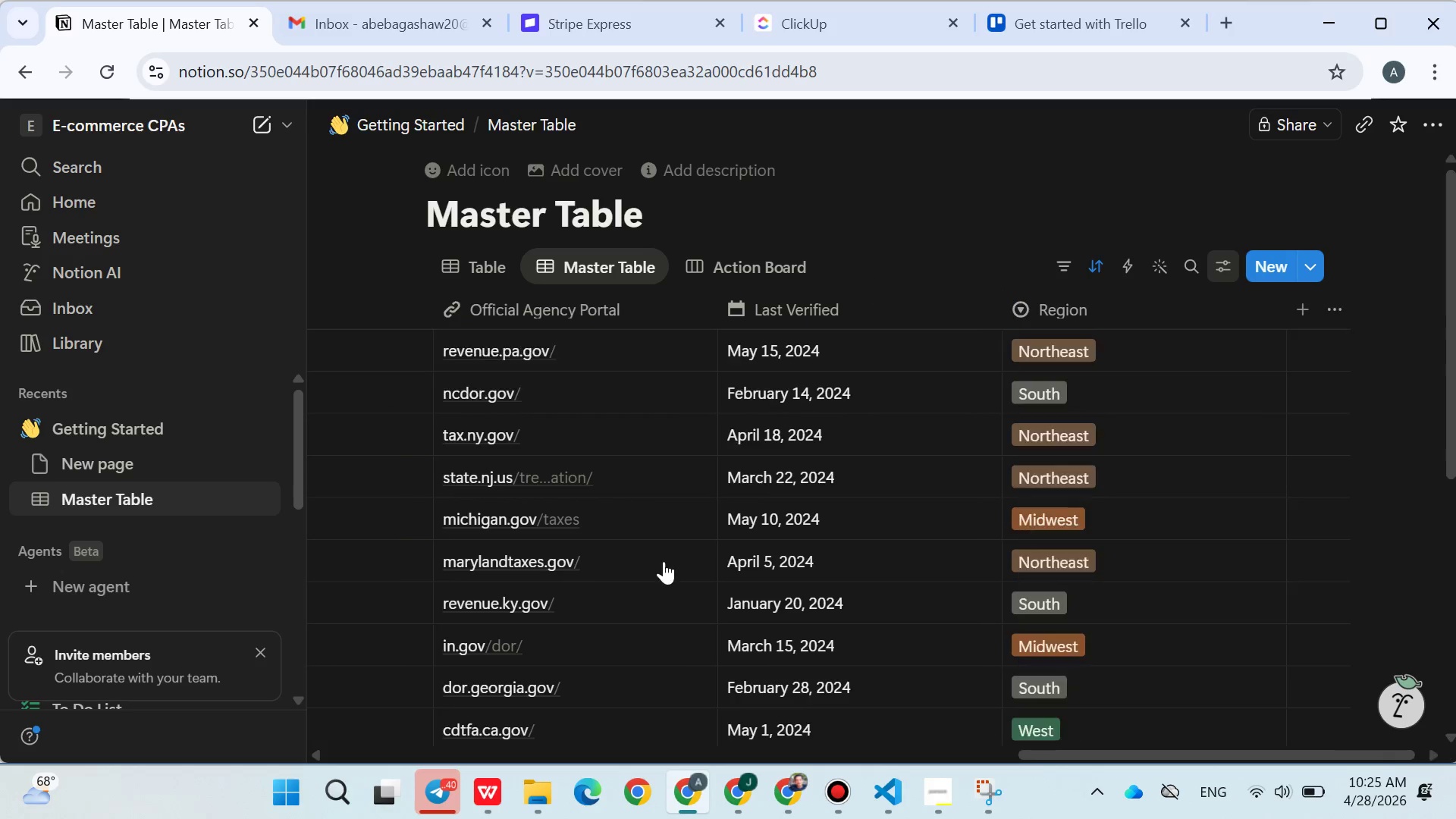 
scroll: coordinate [664, 561], scroll_direction: down, amount: 3.0
 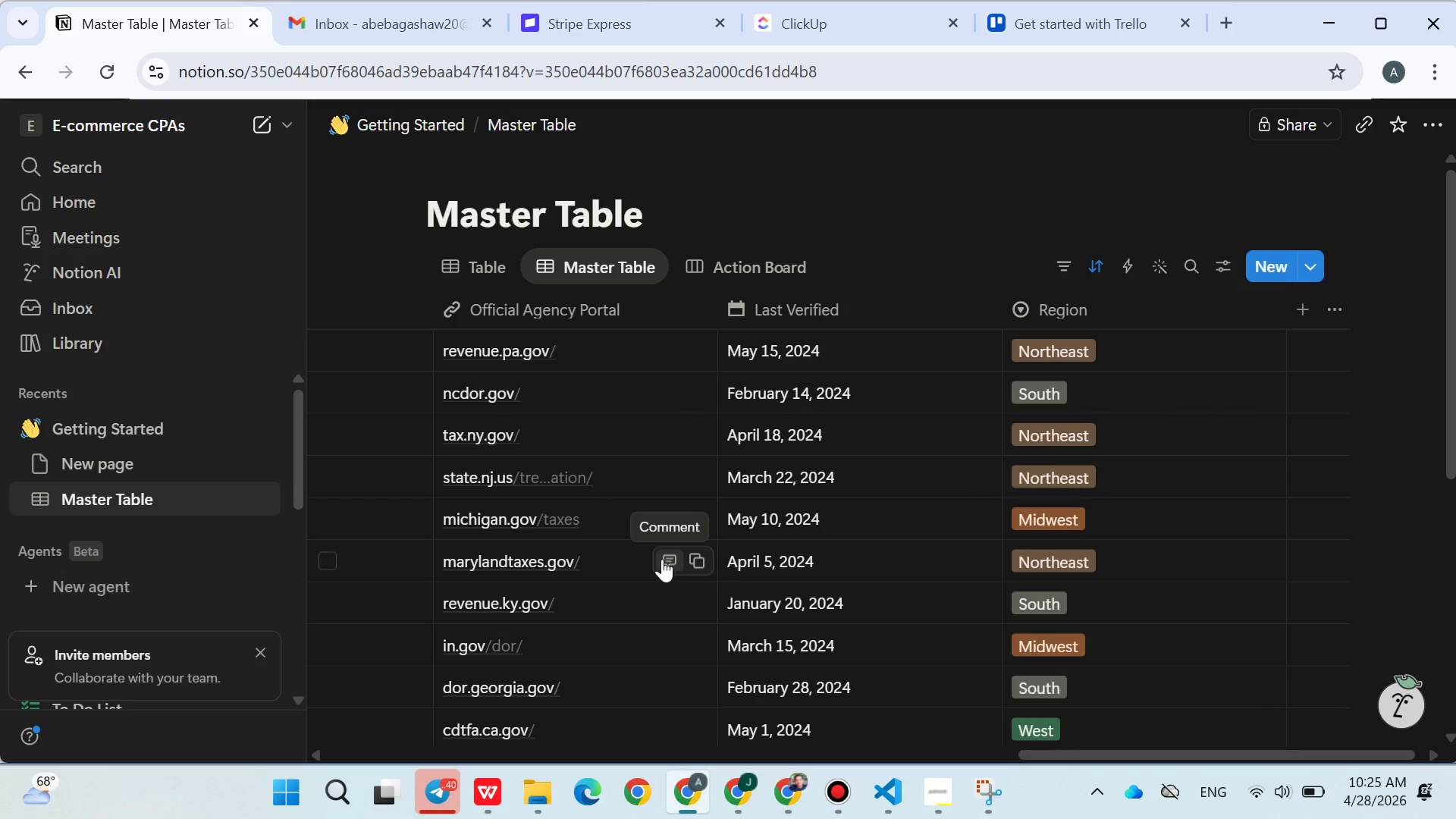 
scroll: coordinate [662, 559], scroll_direction: up, amount: 2.0
 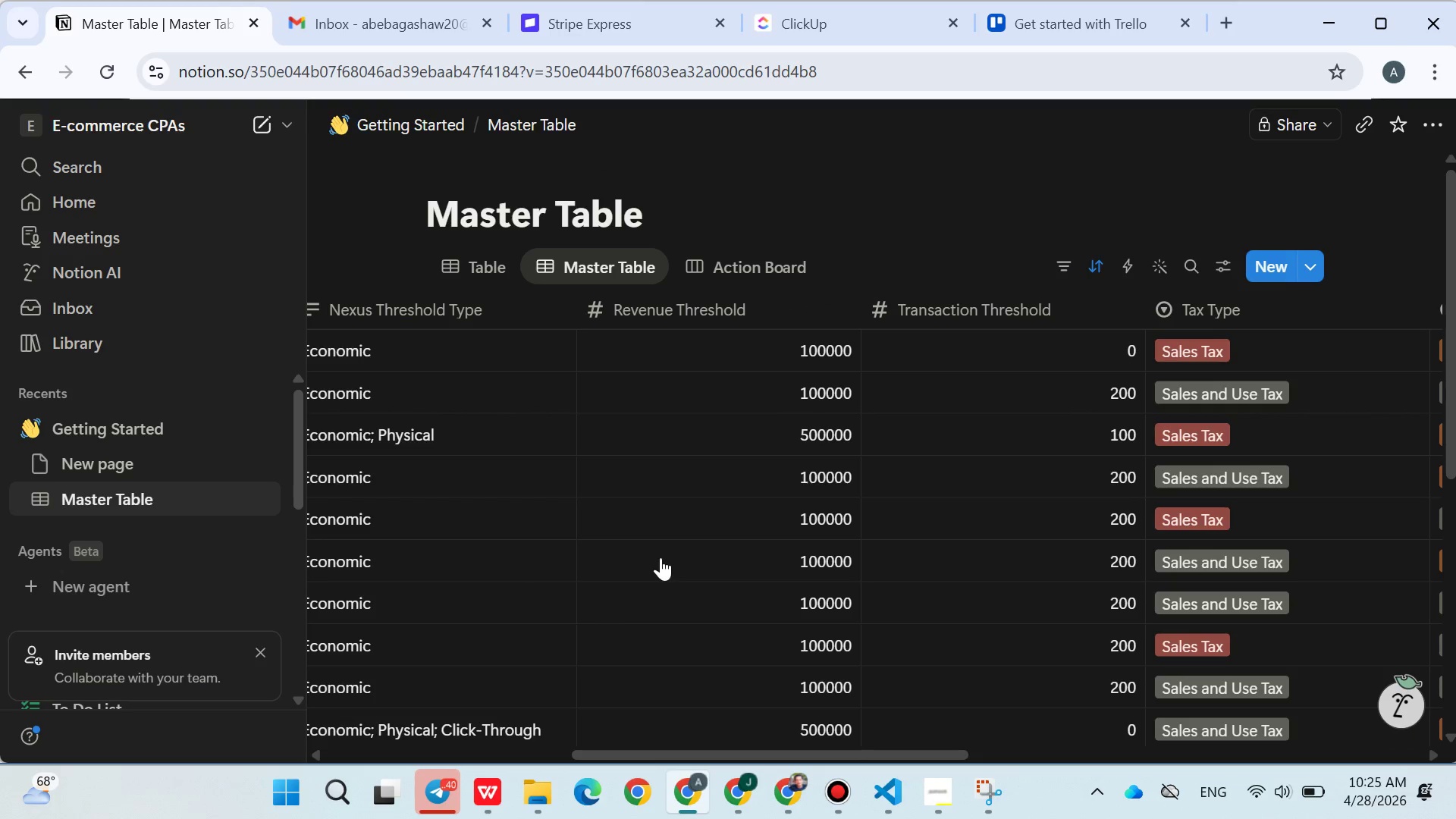 
left_click([915, 344])
 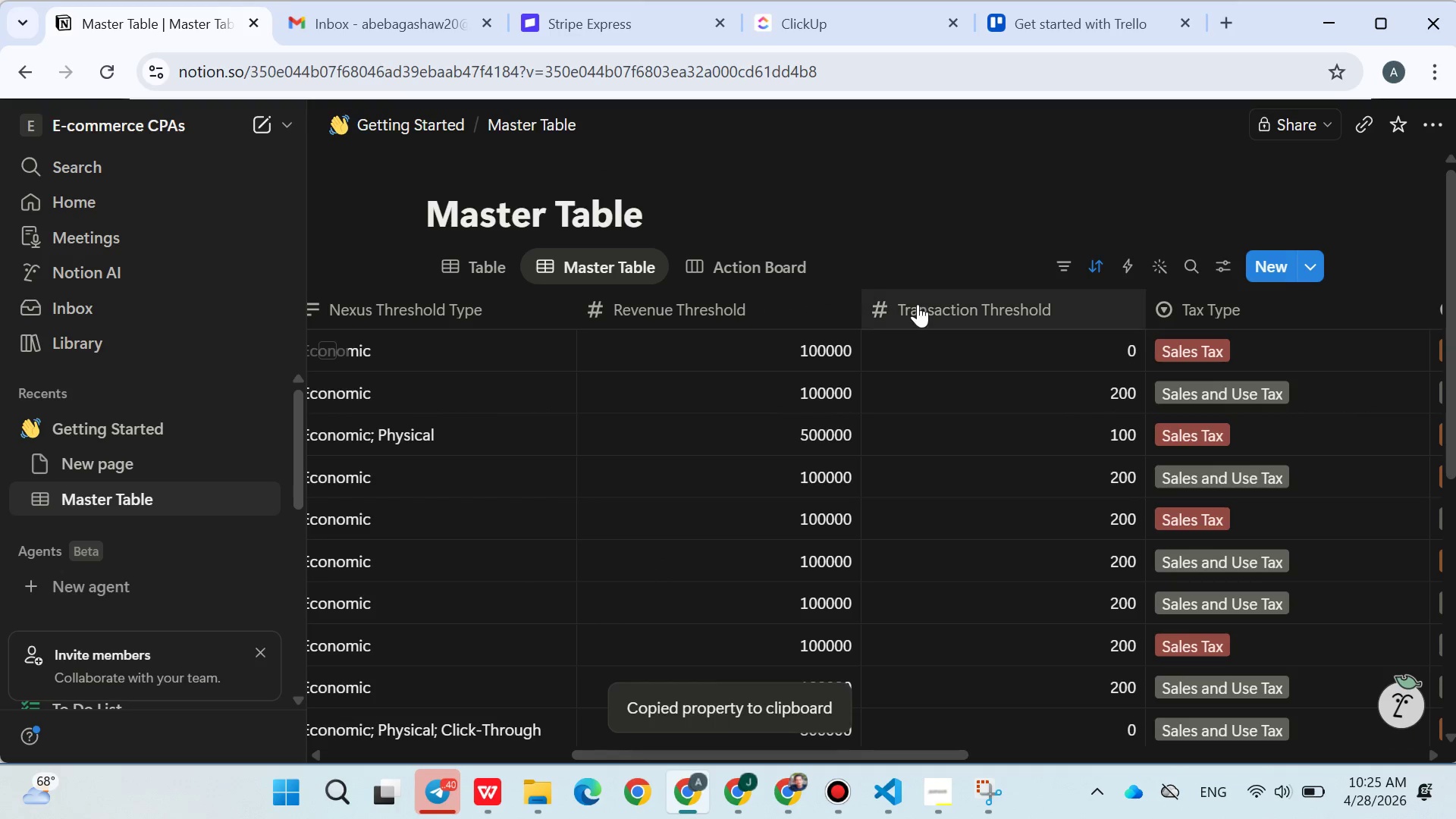 
left_click([918, 304])
 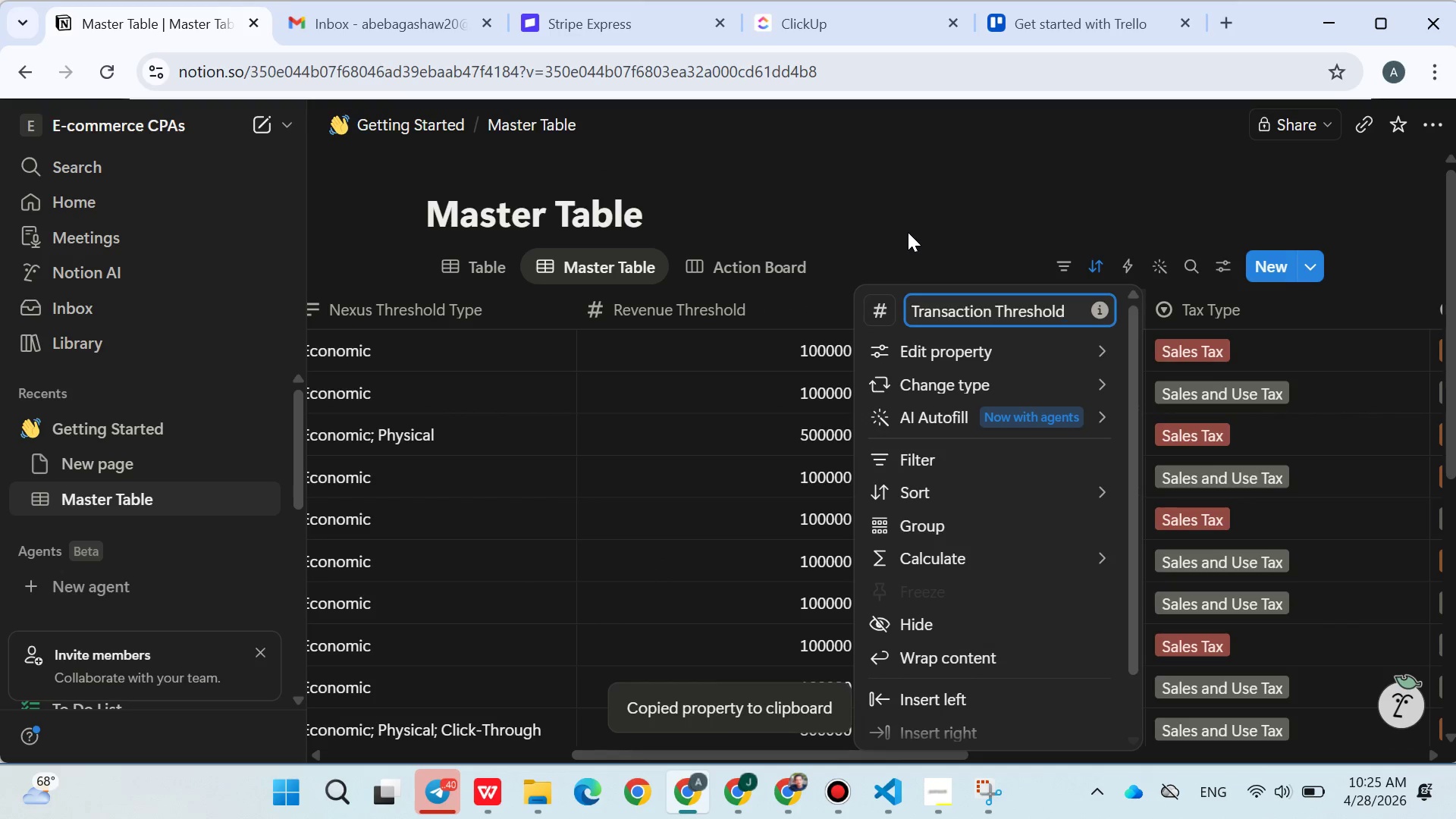 
double_click([908, 232])
 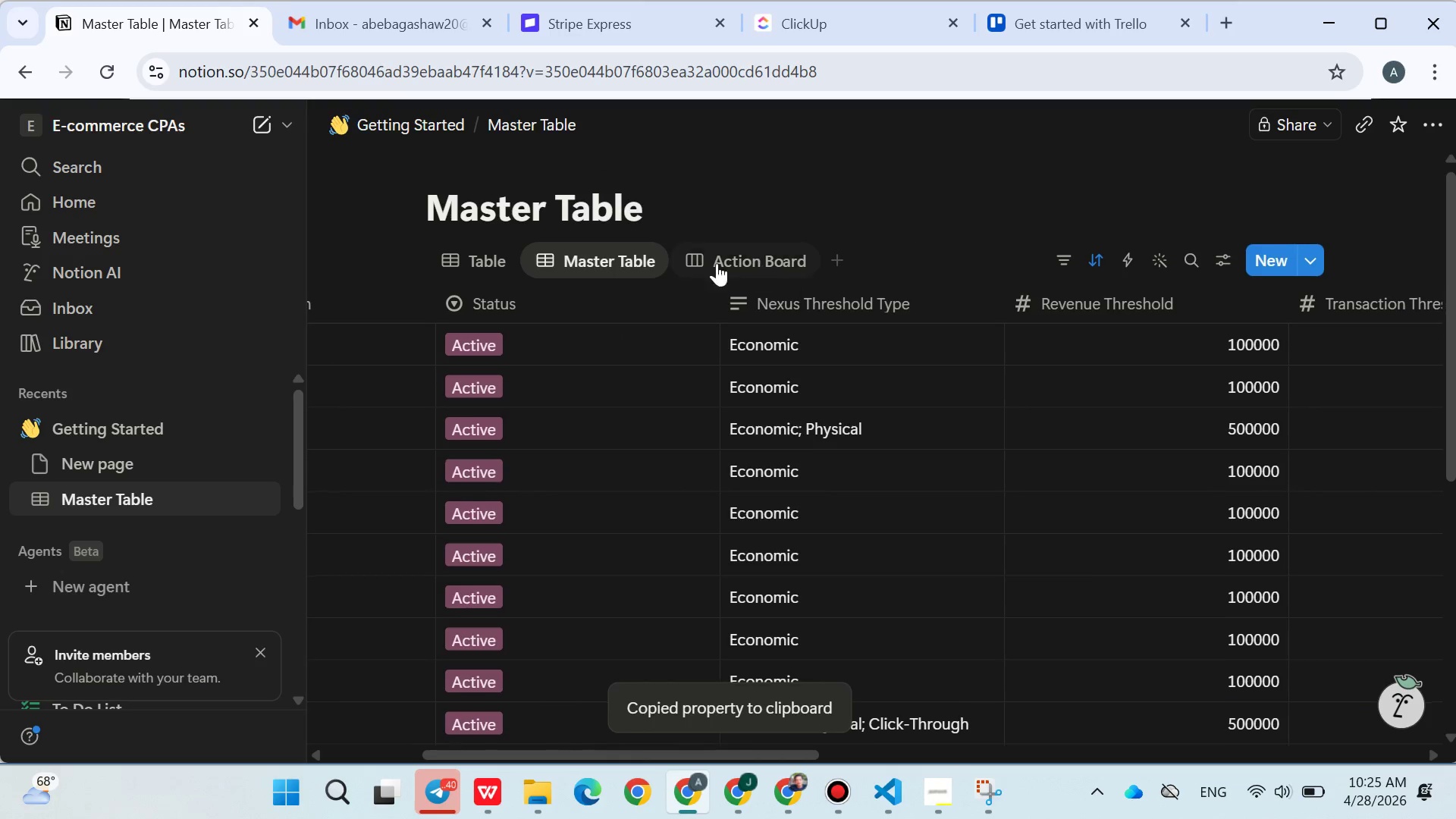 
left_click([745, 261])
 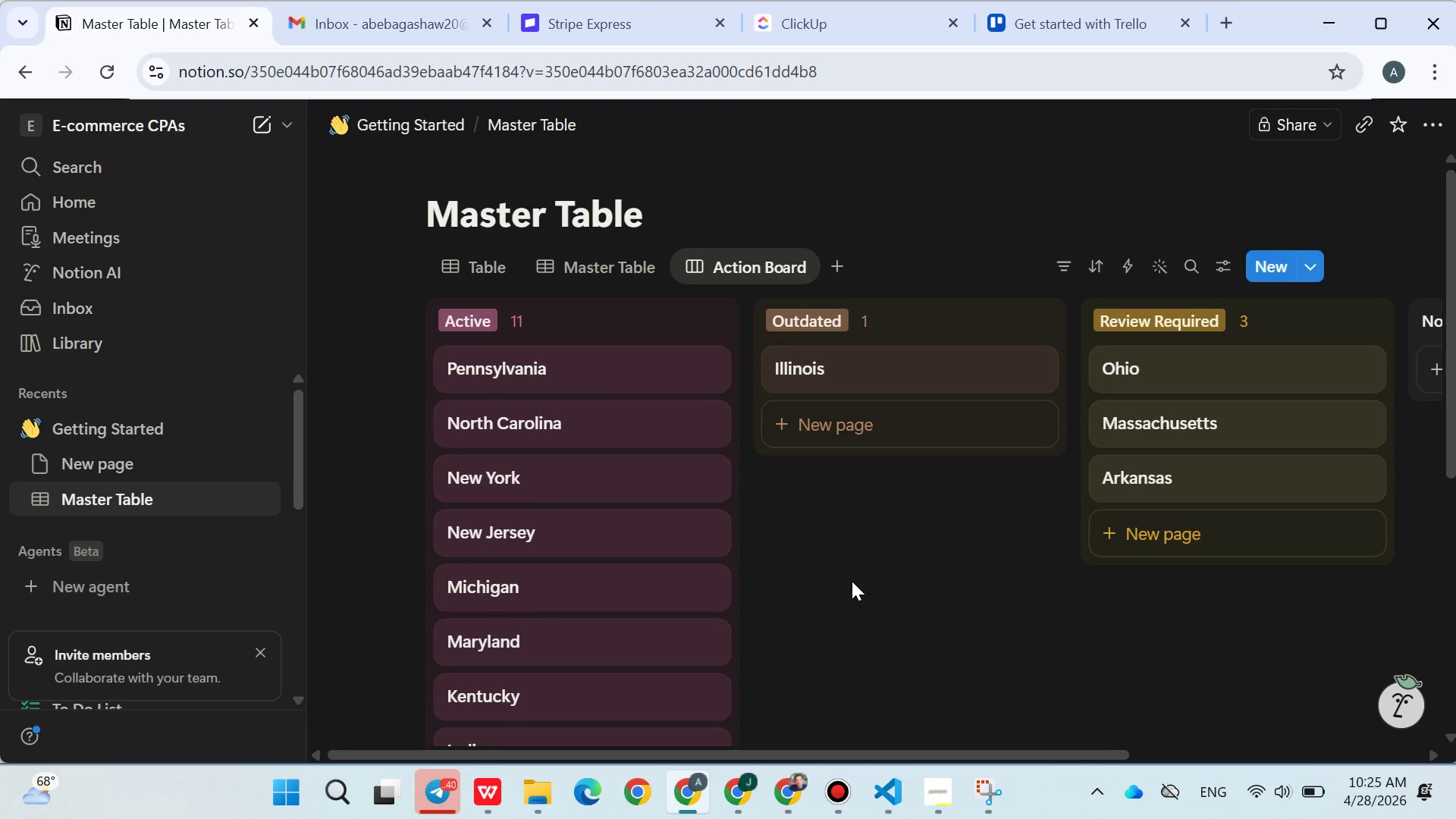 
wait(8.09)
 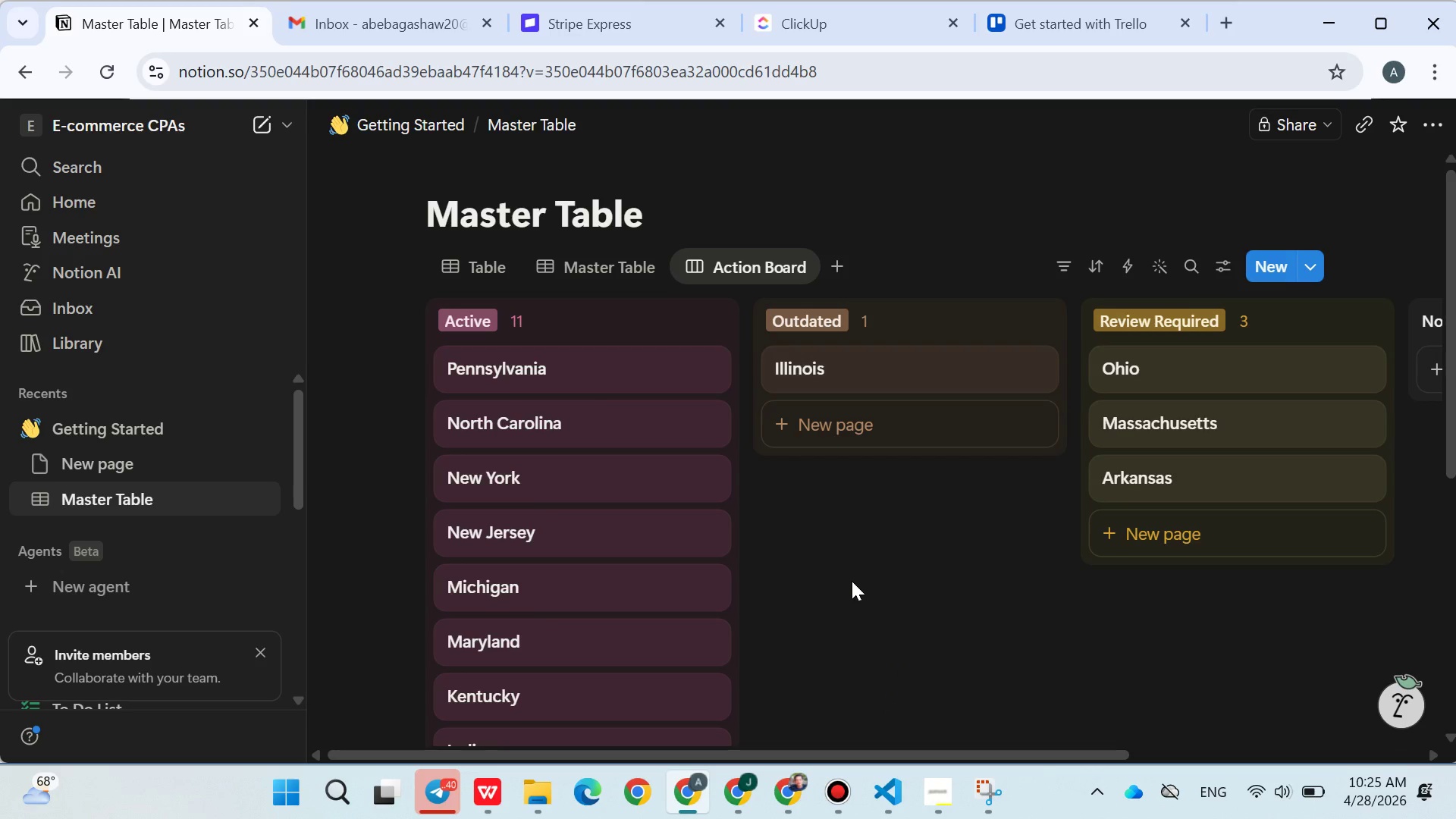 
left_click([1232, 265])
 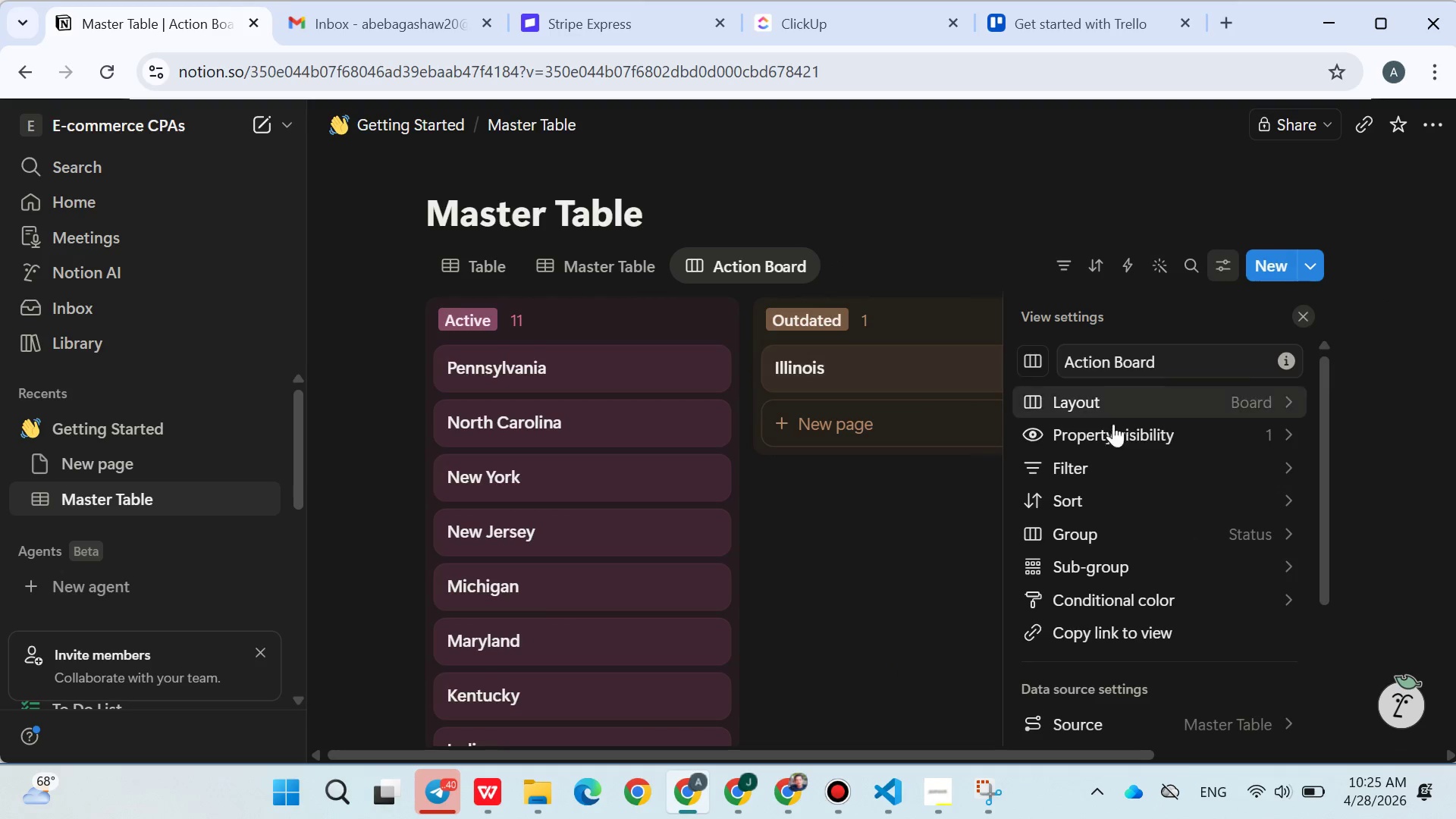 
mouse_move([1109, 472])
 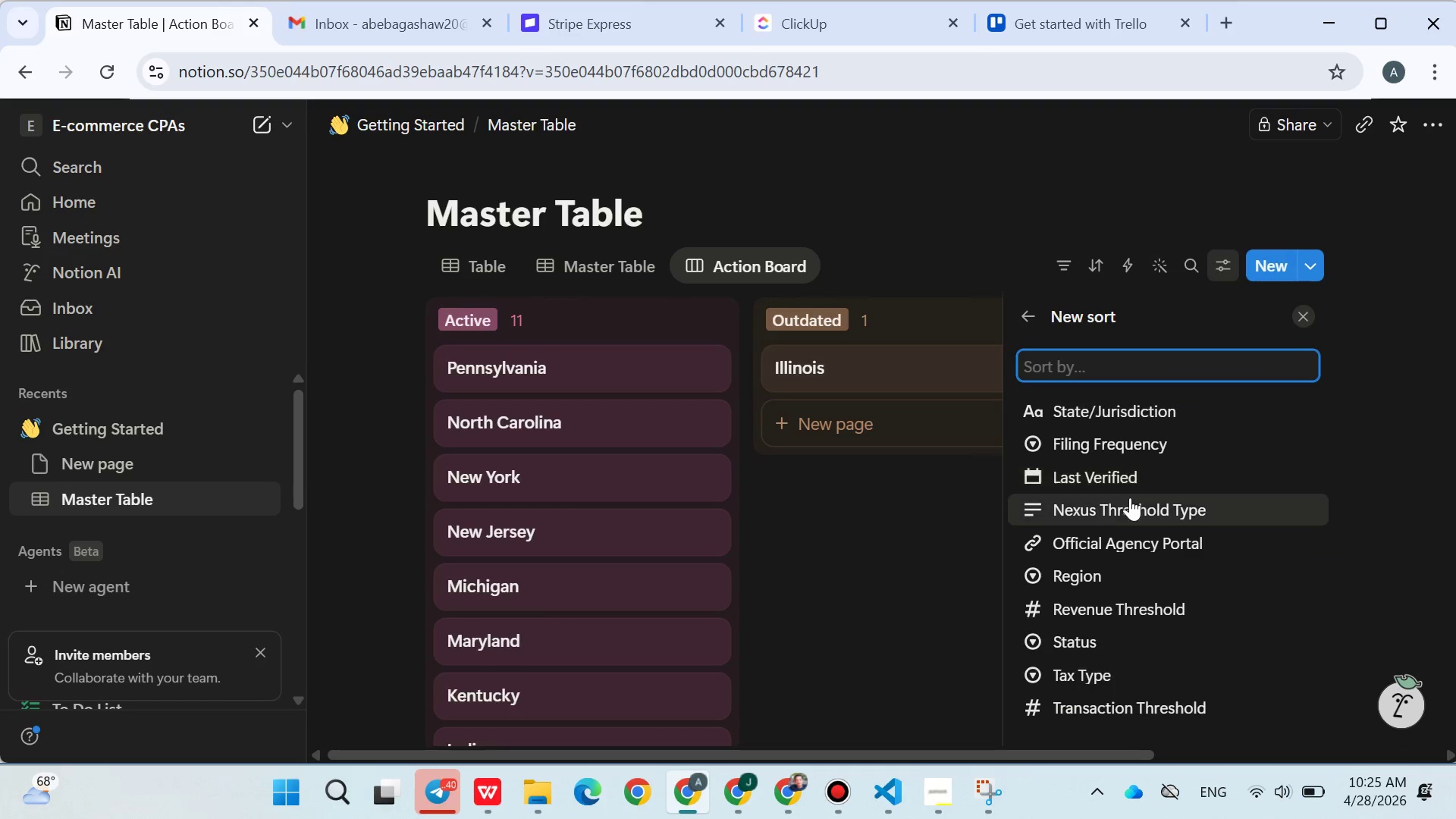 
scroll: coordinate [1130, 497], scroll_direction: down, amount: 1.0
 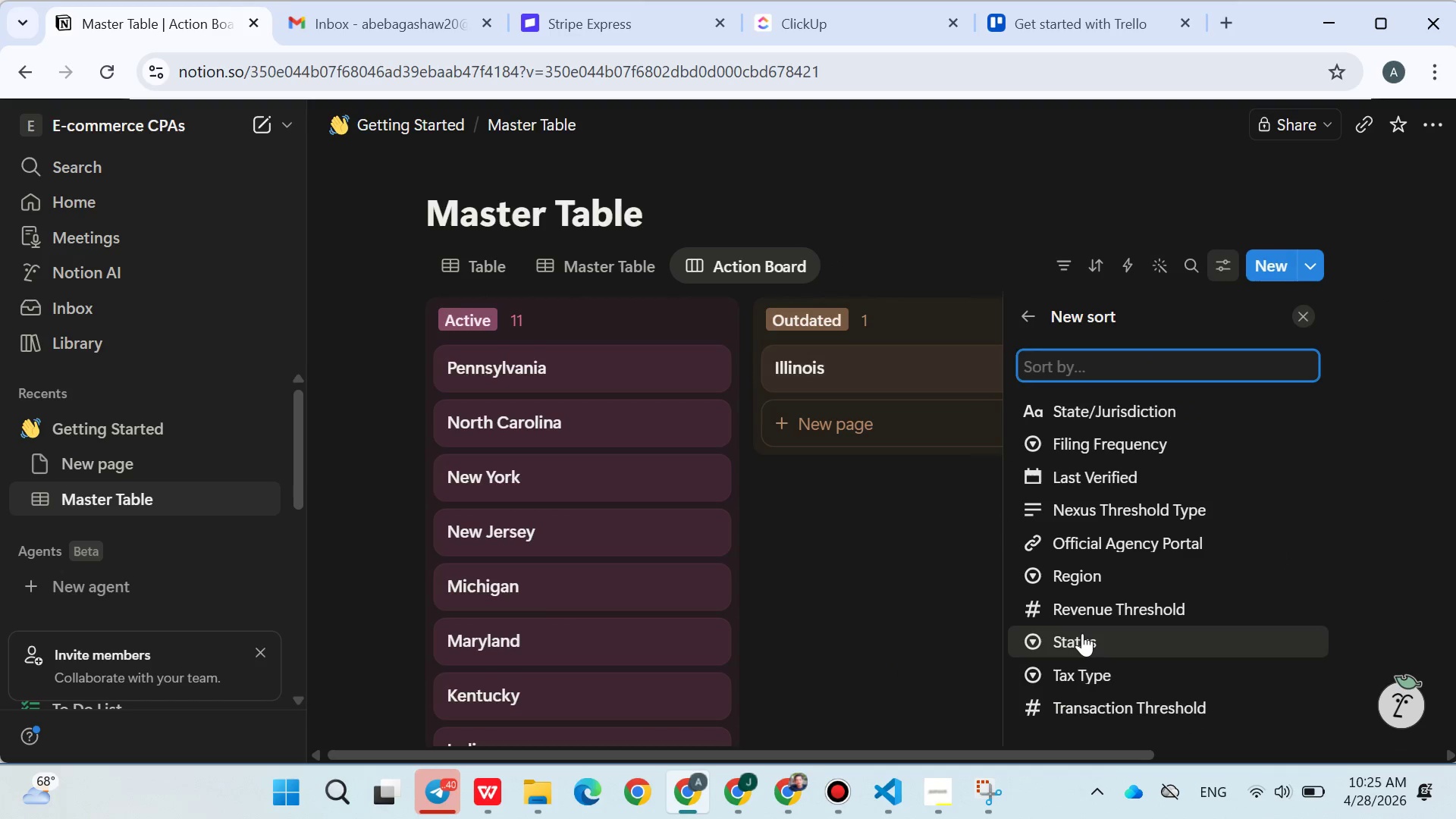 
left_click([1082, 633])
 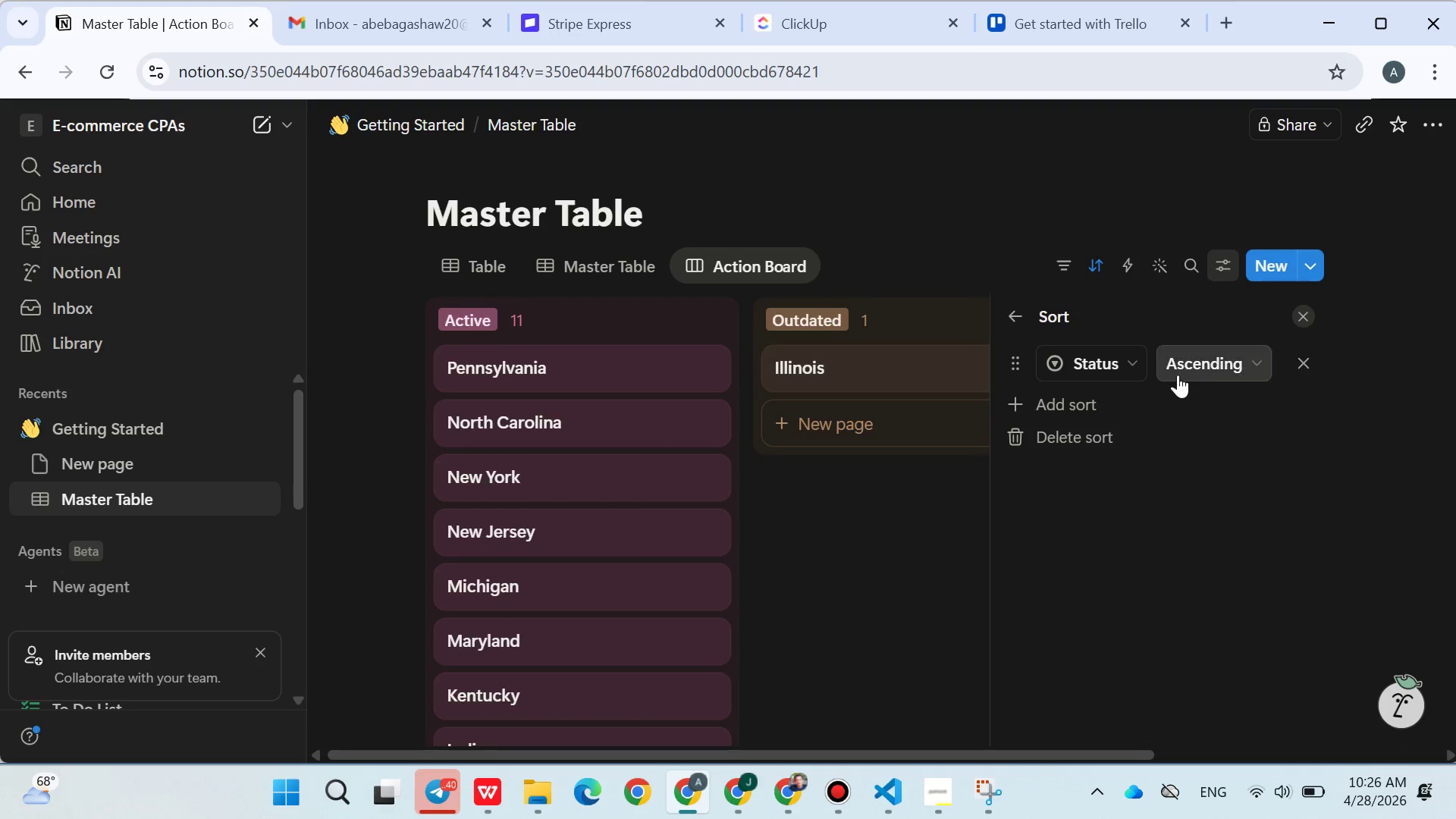 
left_click([1260, 360])
 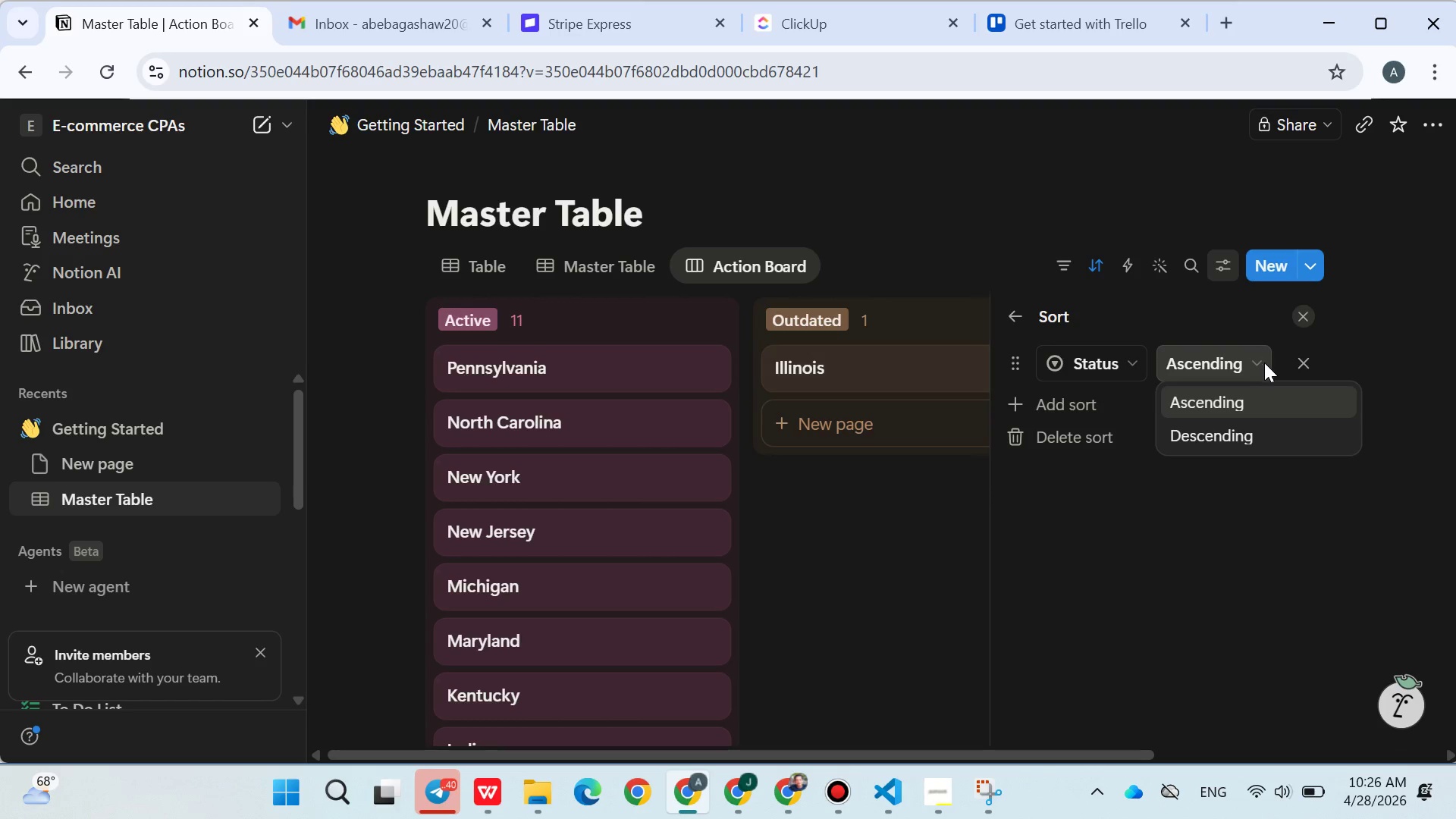 
left_click([1264, 362])
 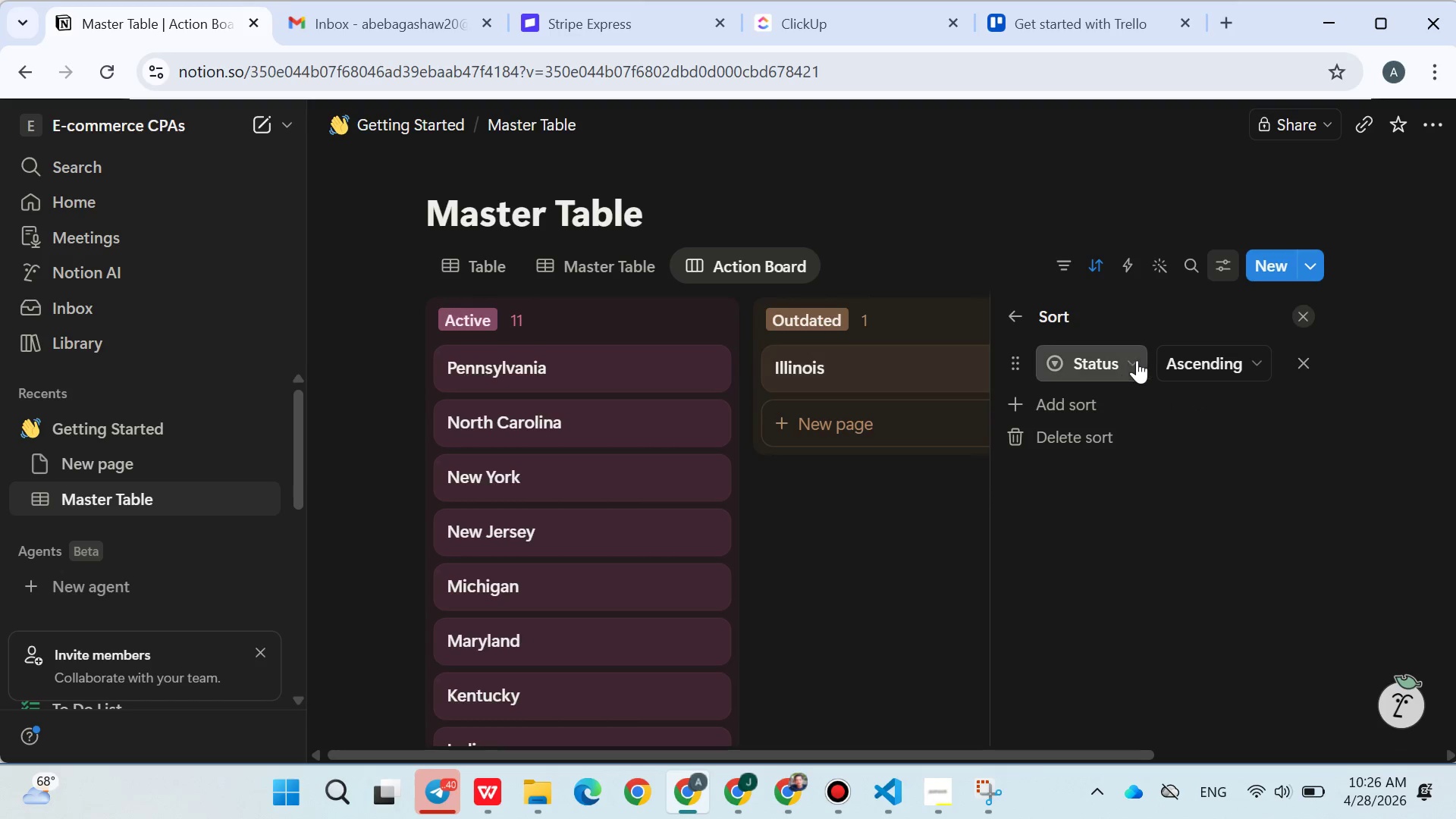 
left_click([1137, 360])
 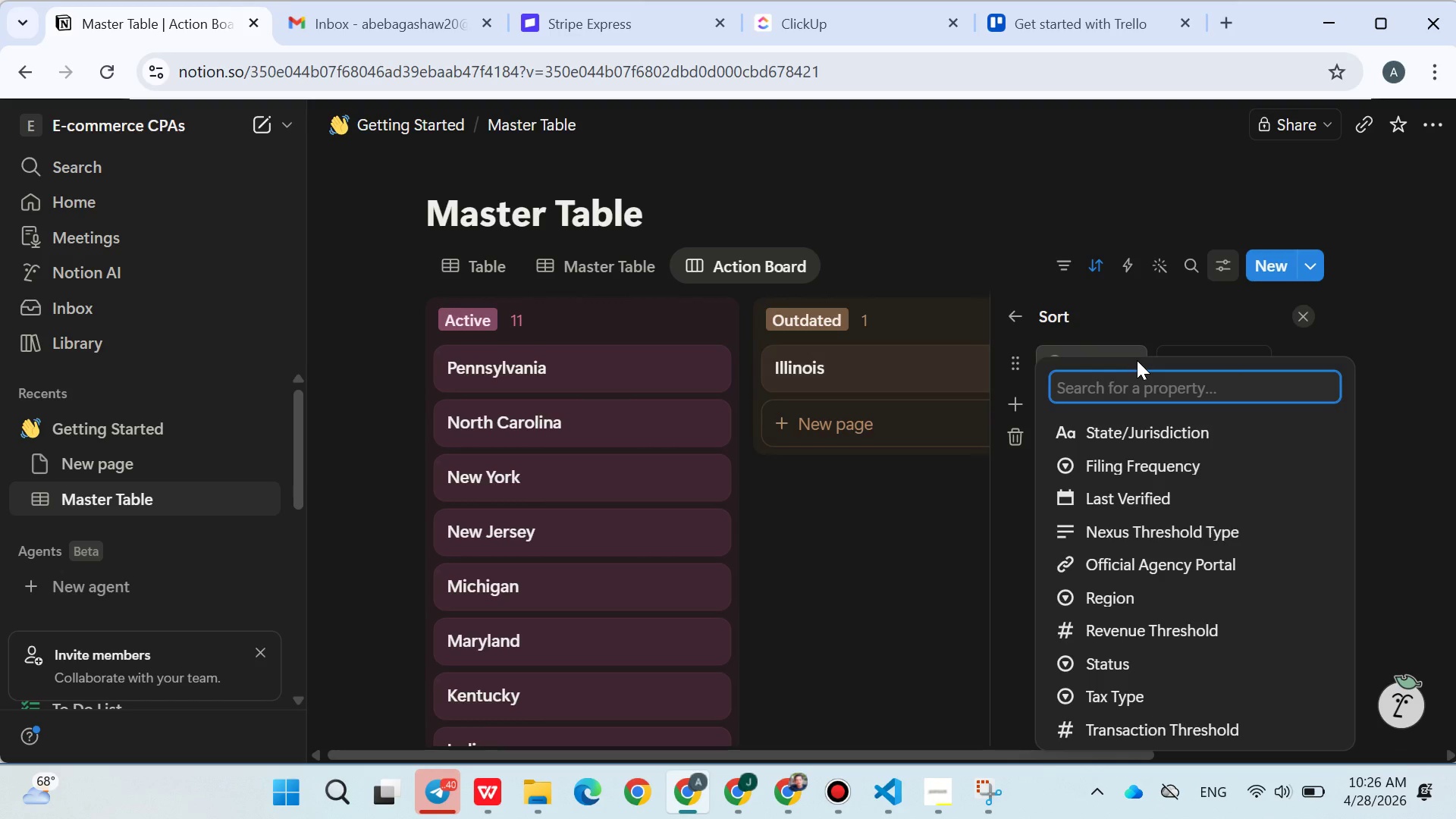 
left_click([1137, 360])
 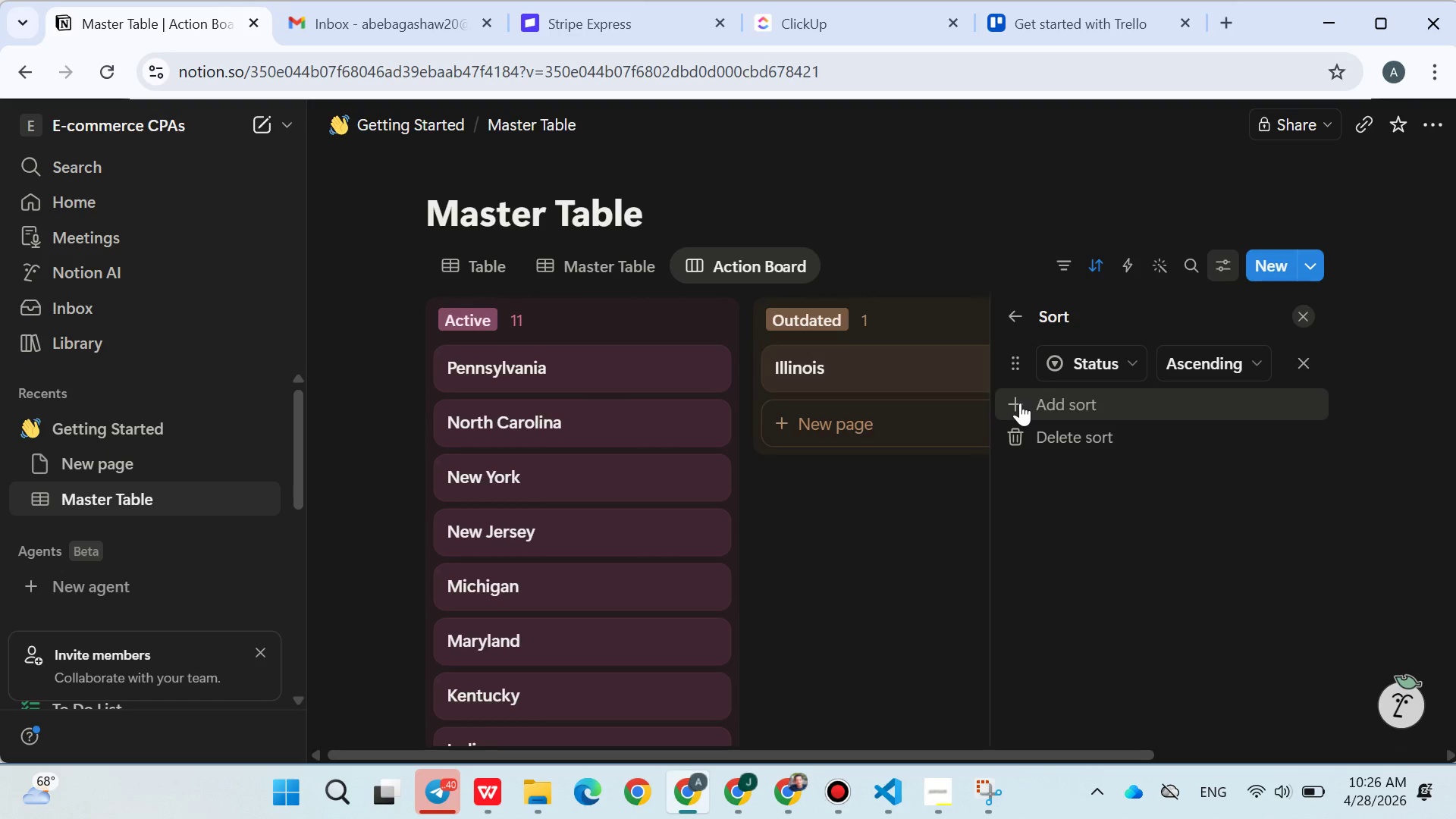 
left_click([1020, 403])
 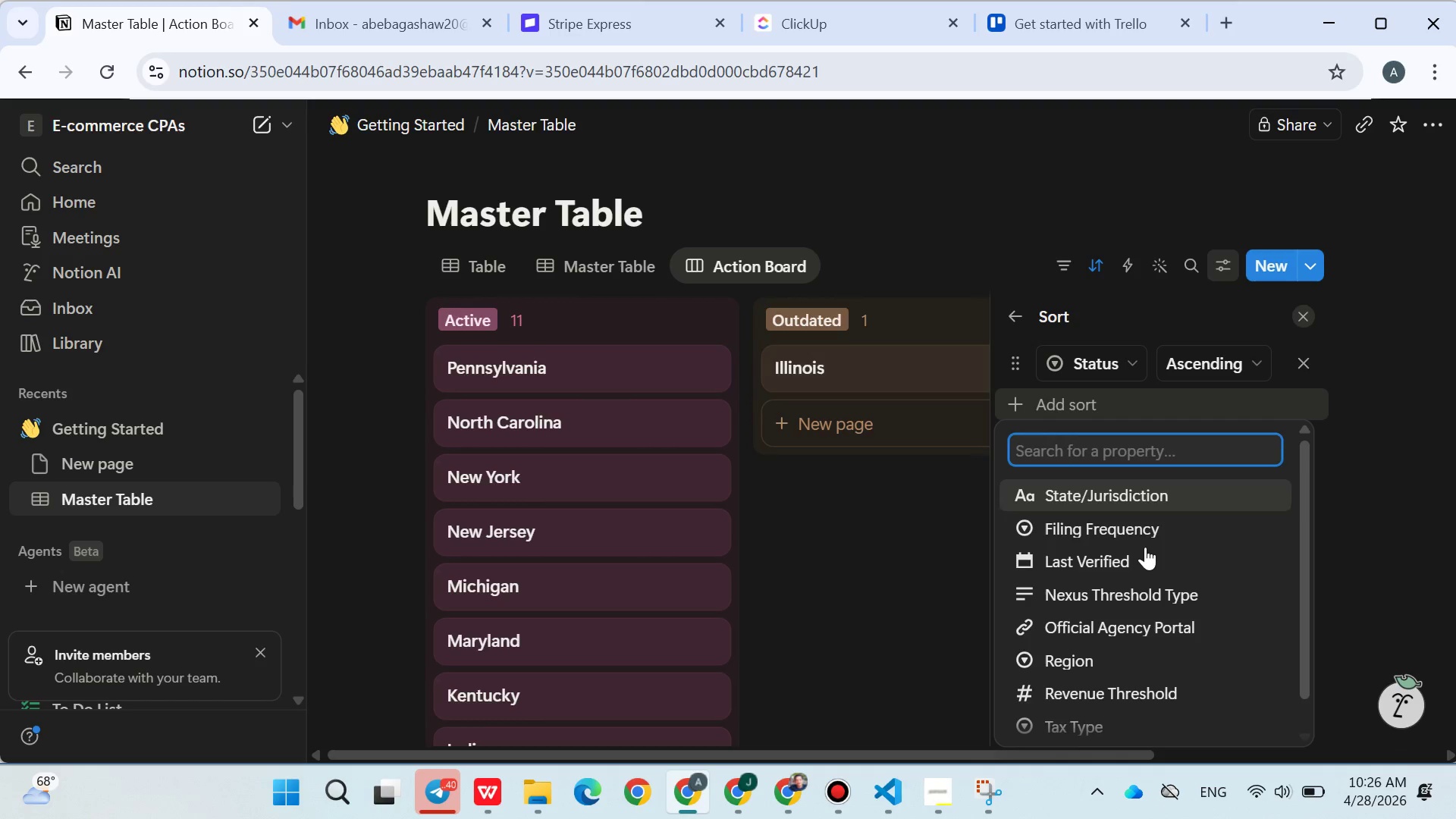 
scroll: coordinate [1145, 547], scroll_direction: down, amount: 5.0
 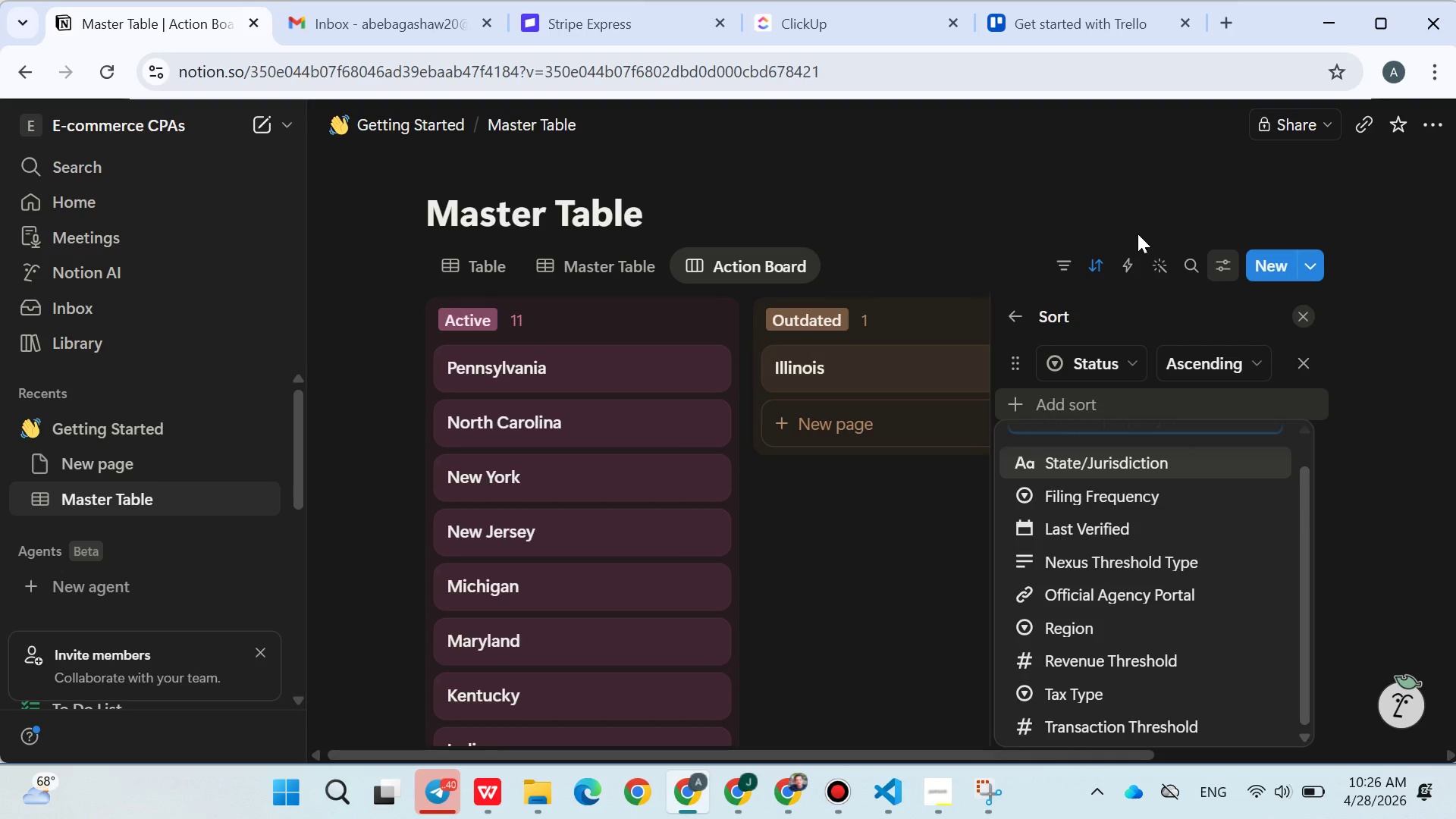 
left_click([1117, 219])
 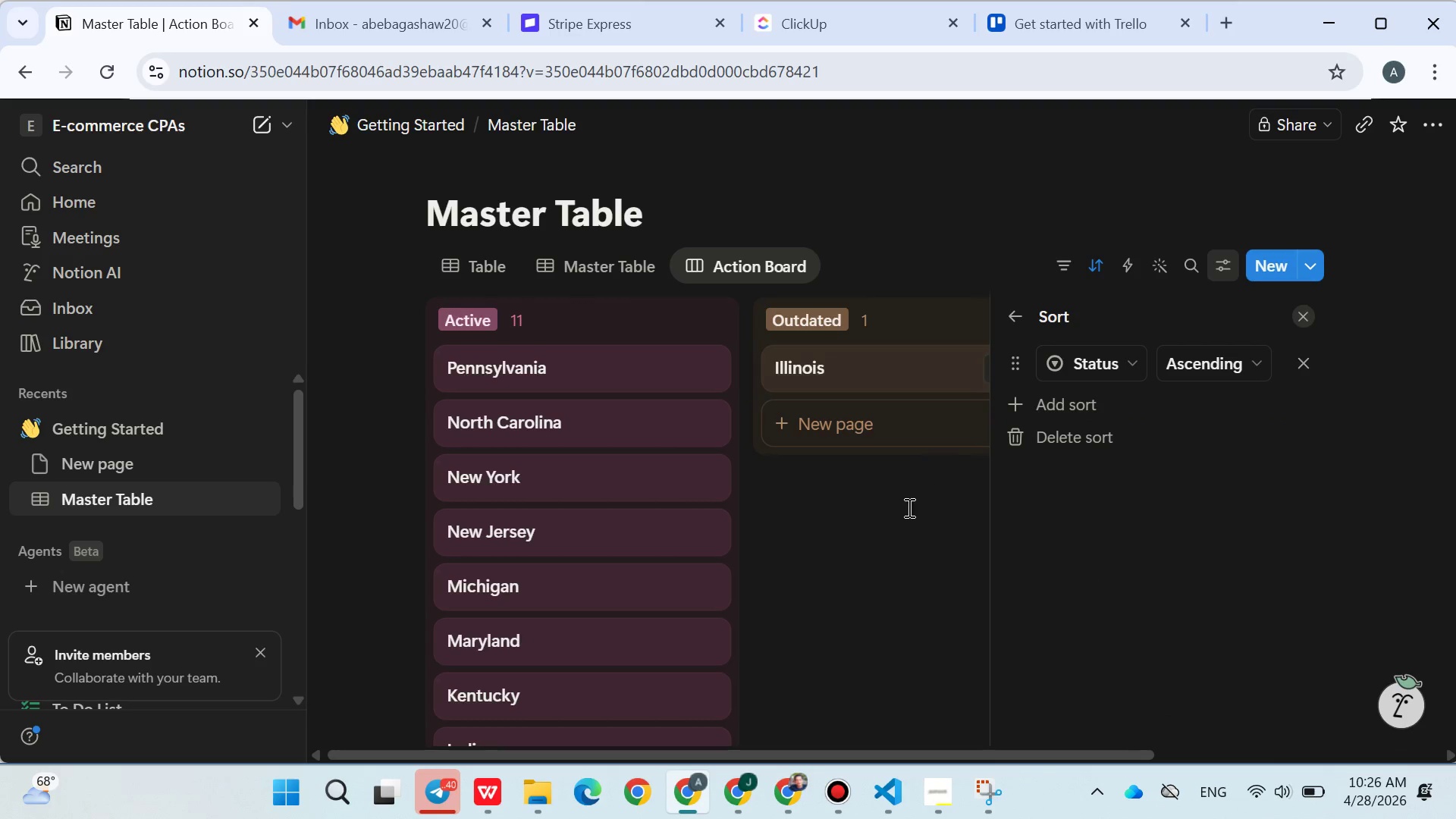 
left_click([896, 525])
 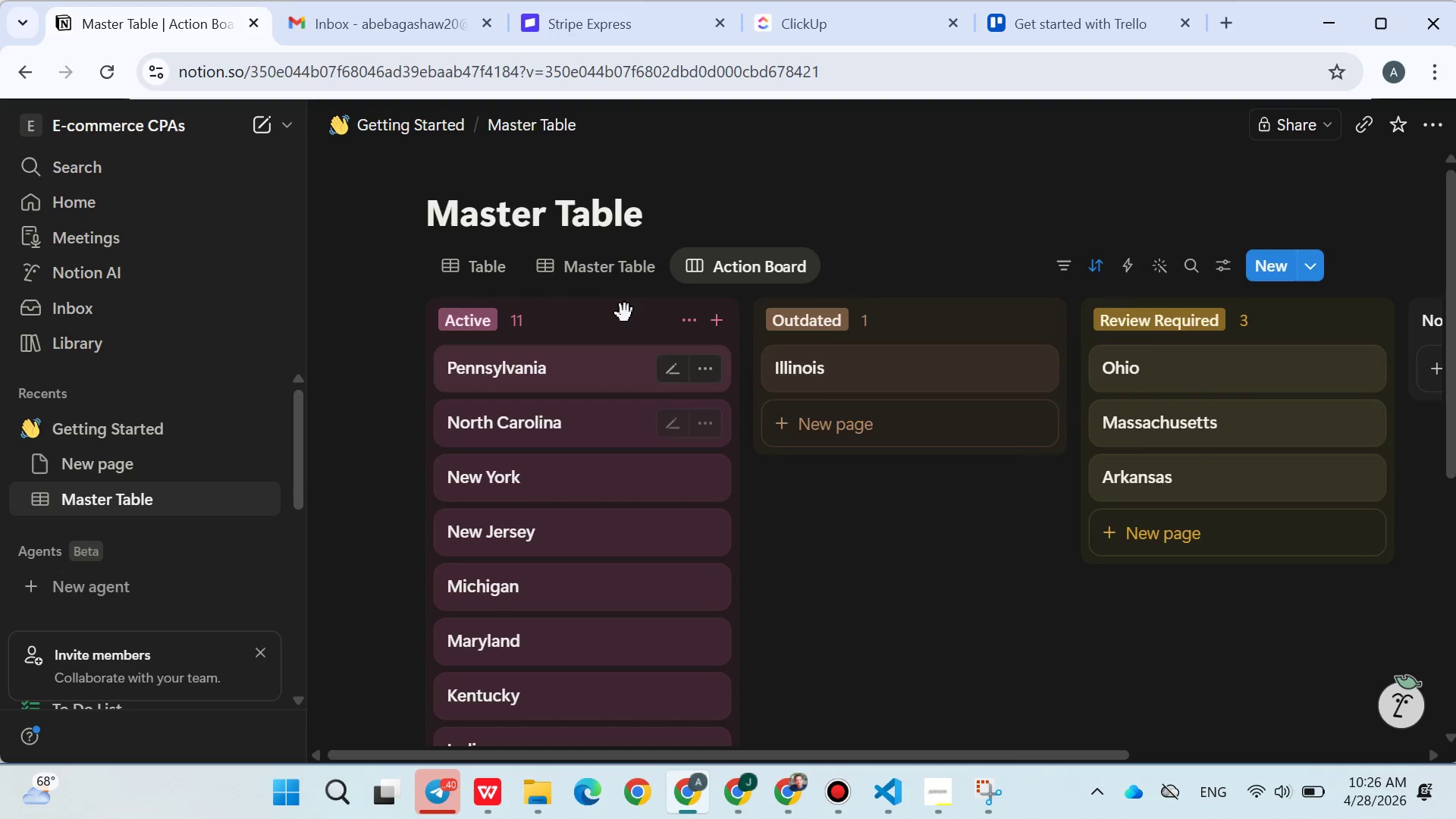 
left_click([607, 277])
 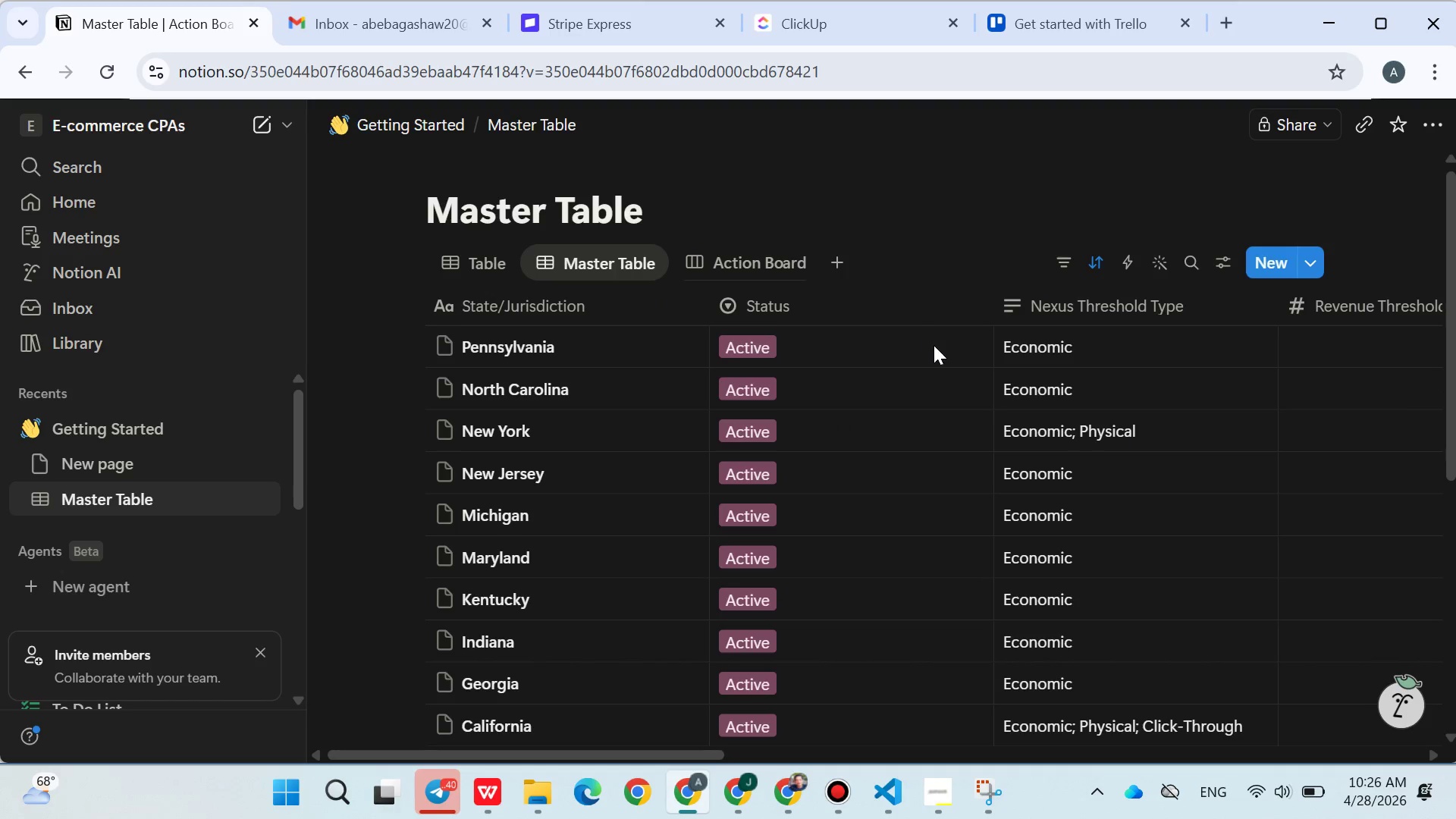 
scroll: coordinate [789, 415], scroll_direction: down, amount: 8.0
 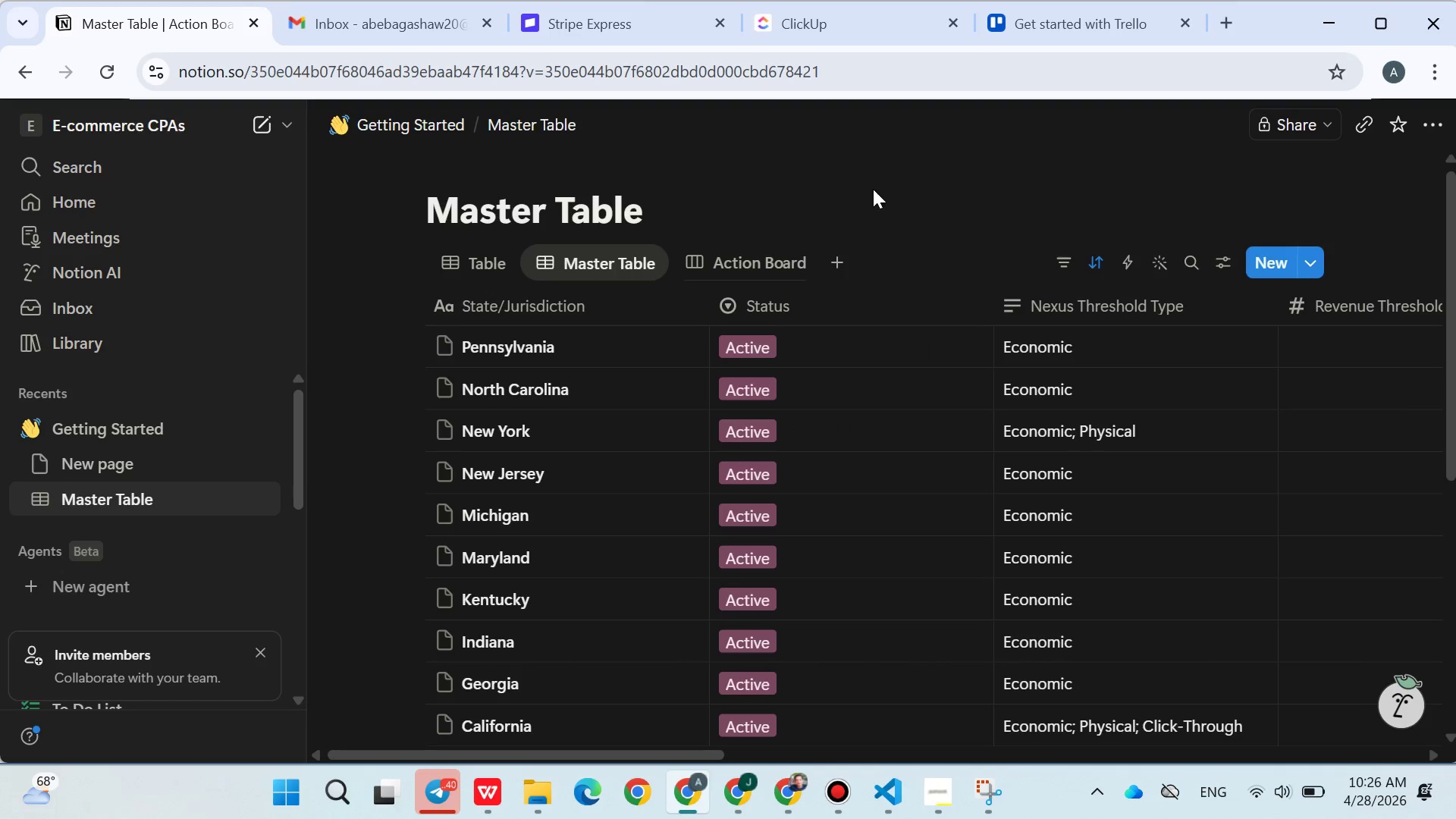 
left_click([873, 189])
 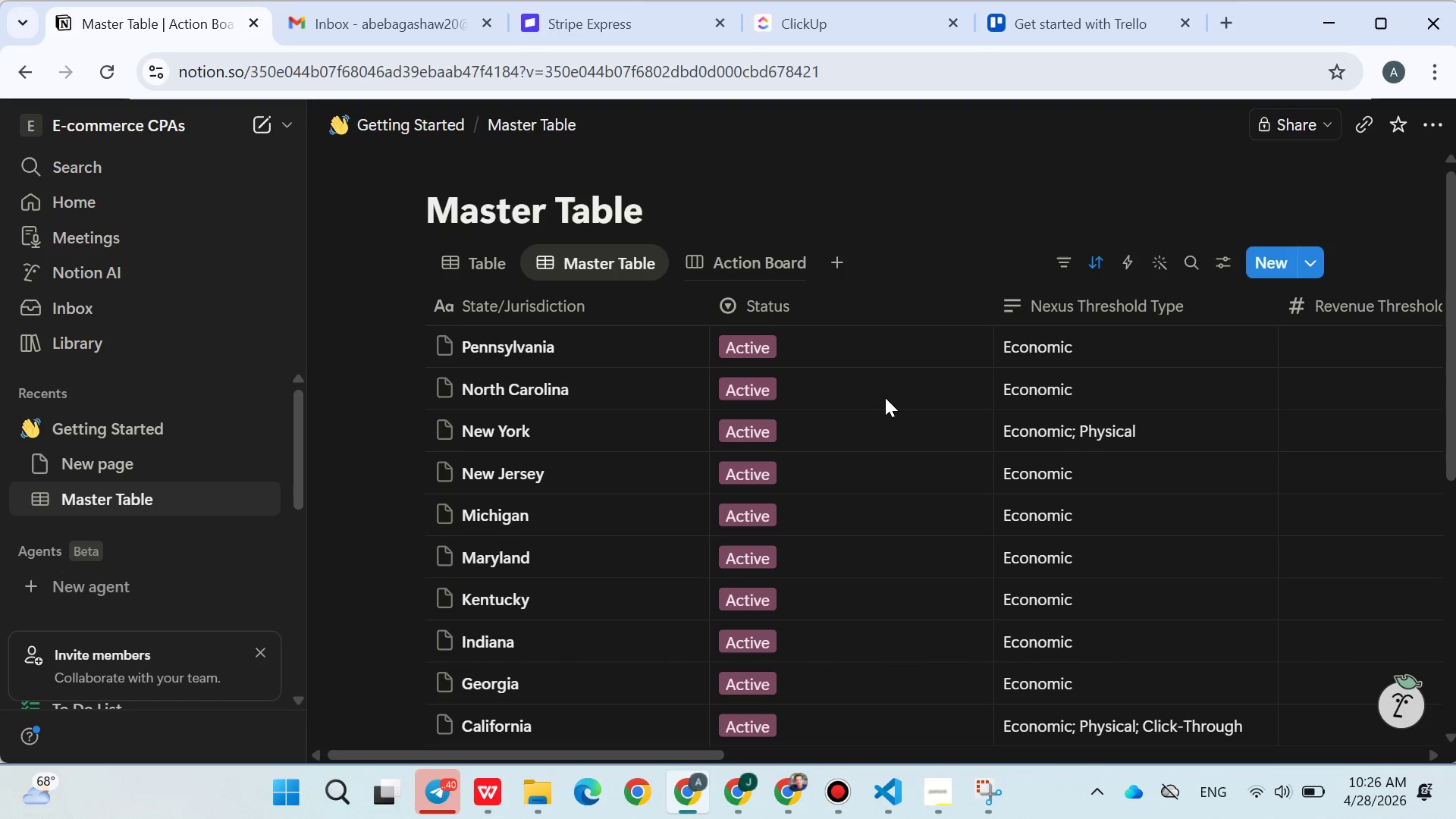 
scroll: coordinate [885, 399], scroll_direction: down, amount: 4.0
 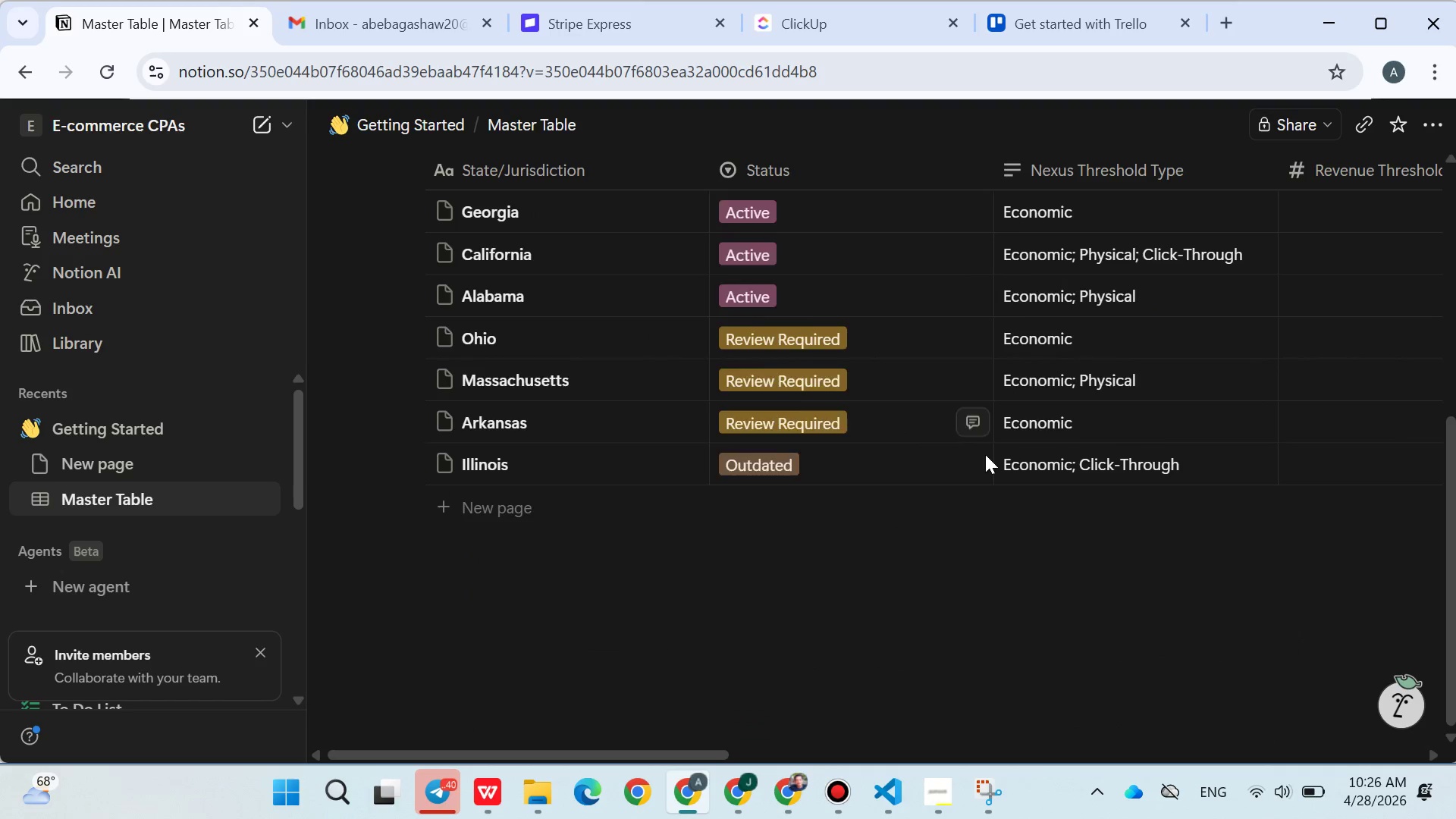 
left_click([1146, 619])
 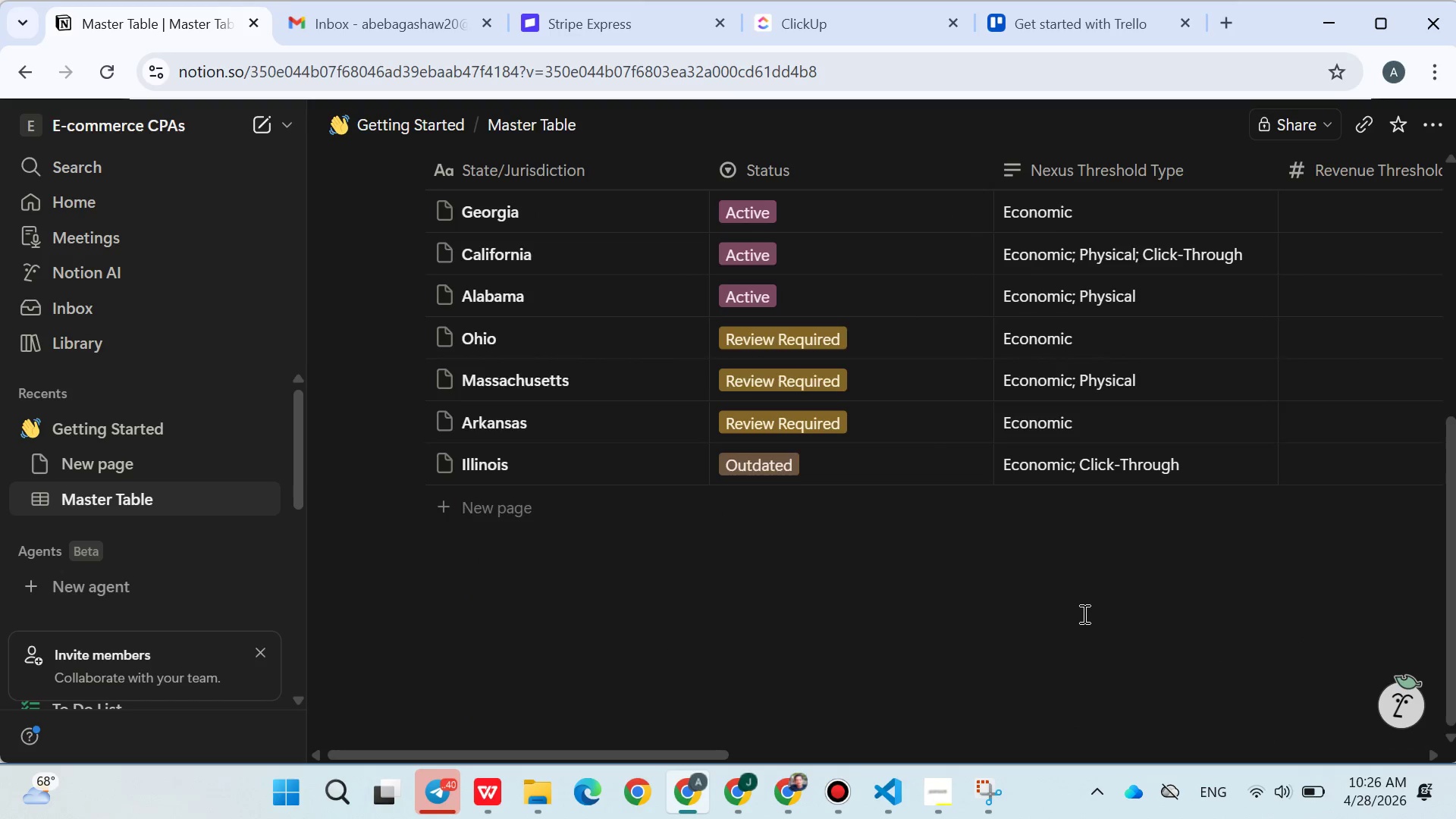 
scroll: coordinate [985, 454], scroll_direction: down, amount: 1.0
 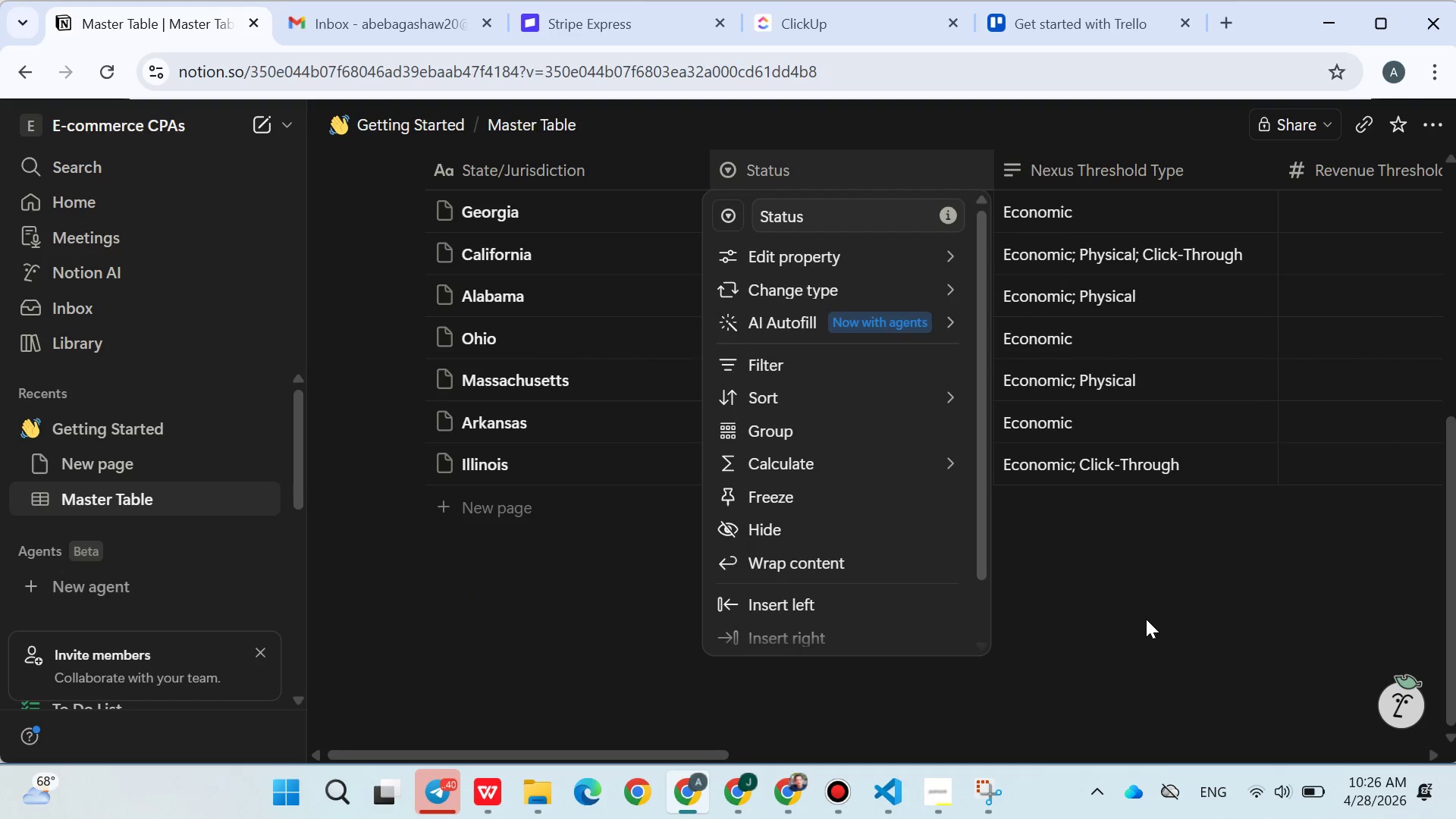 
scroll: coordinate [1083, 613], scroll_direction: up, amount: 5.0
 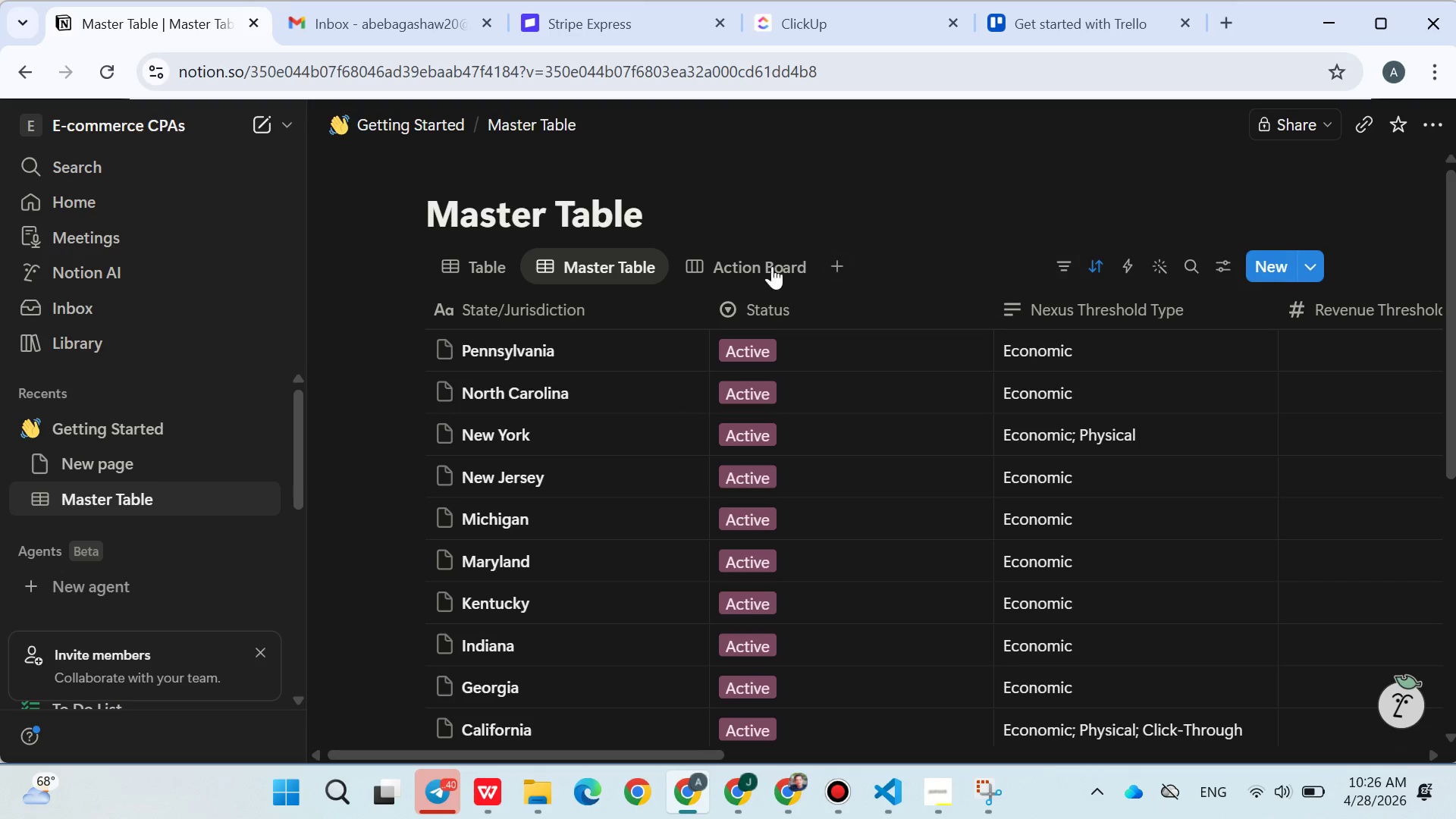 
left_click_drag(start_coordinate=[504, 257], to_coordinate=[499, 252])
 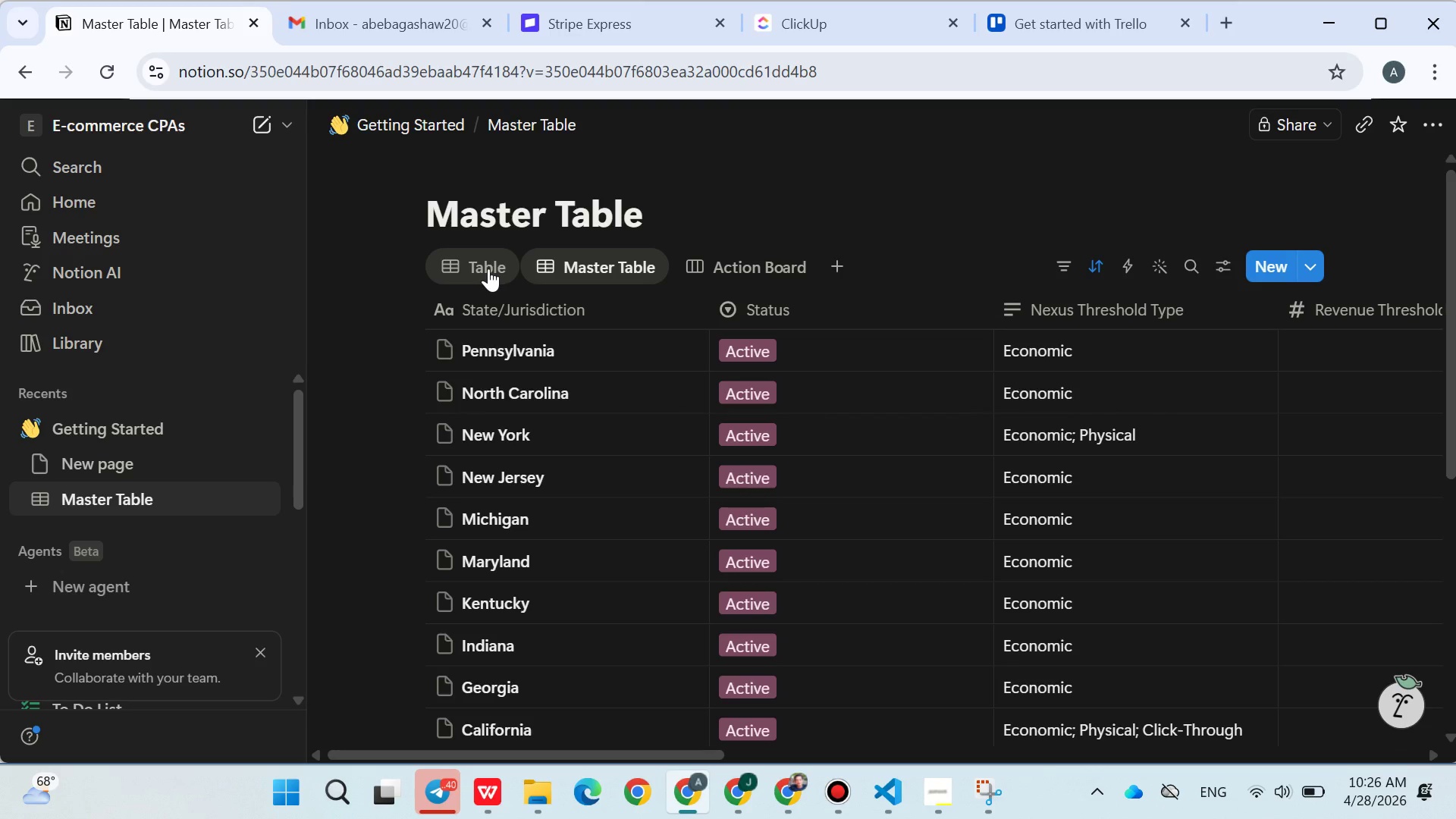 
left_click([488, 268])
 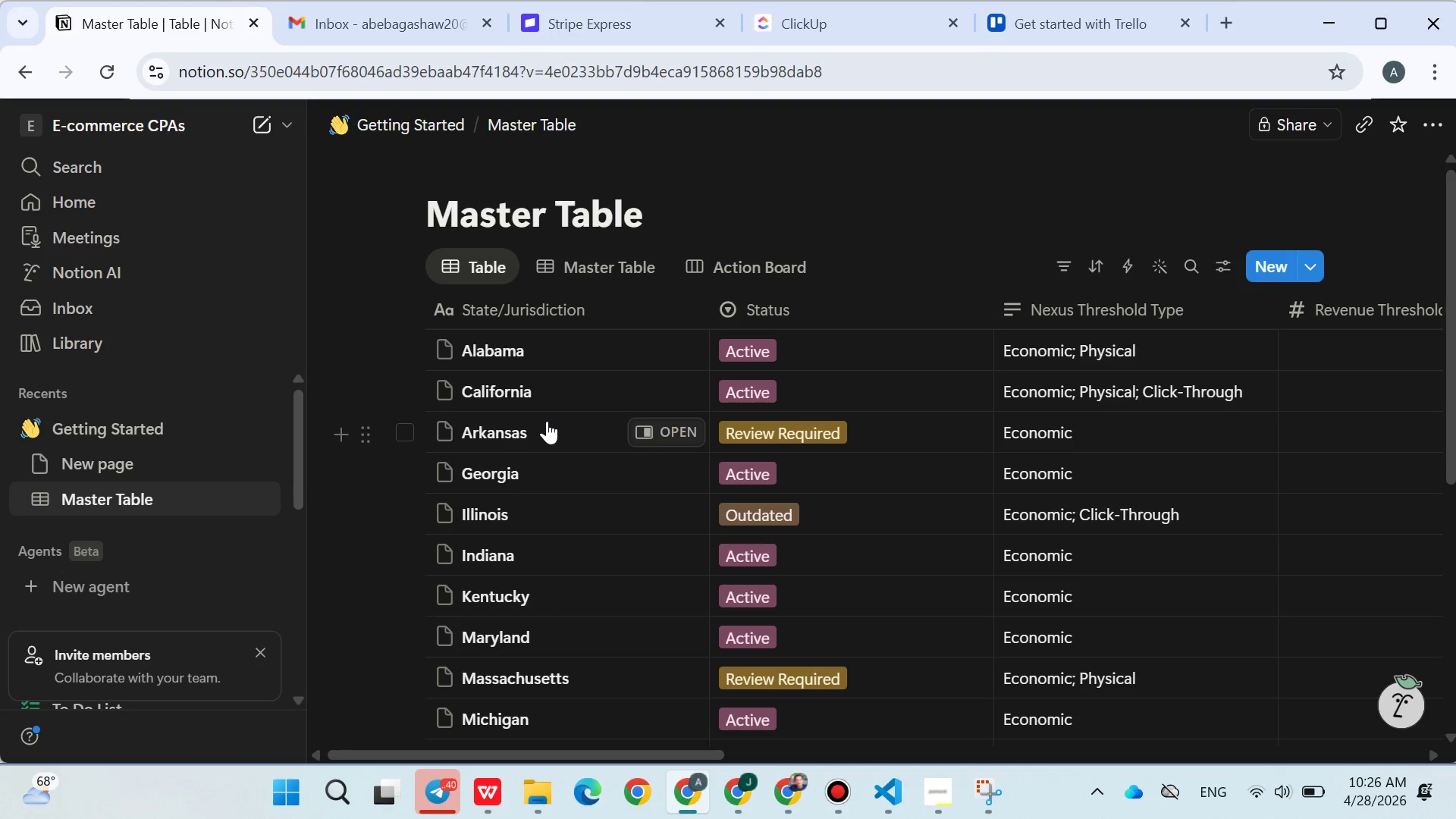 
scroll: coordinate [736, 518], scroll_direction: down, amount: 1.0
 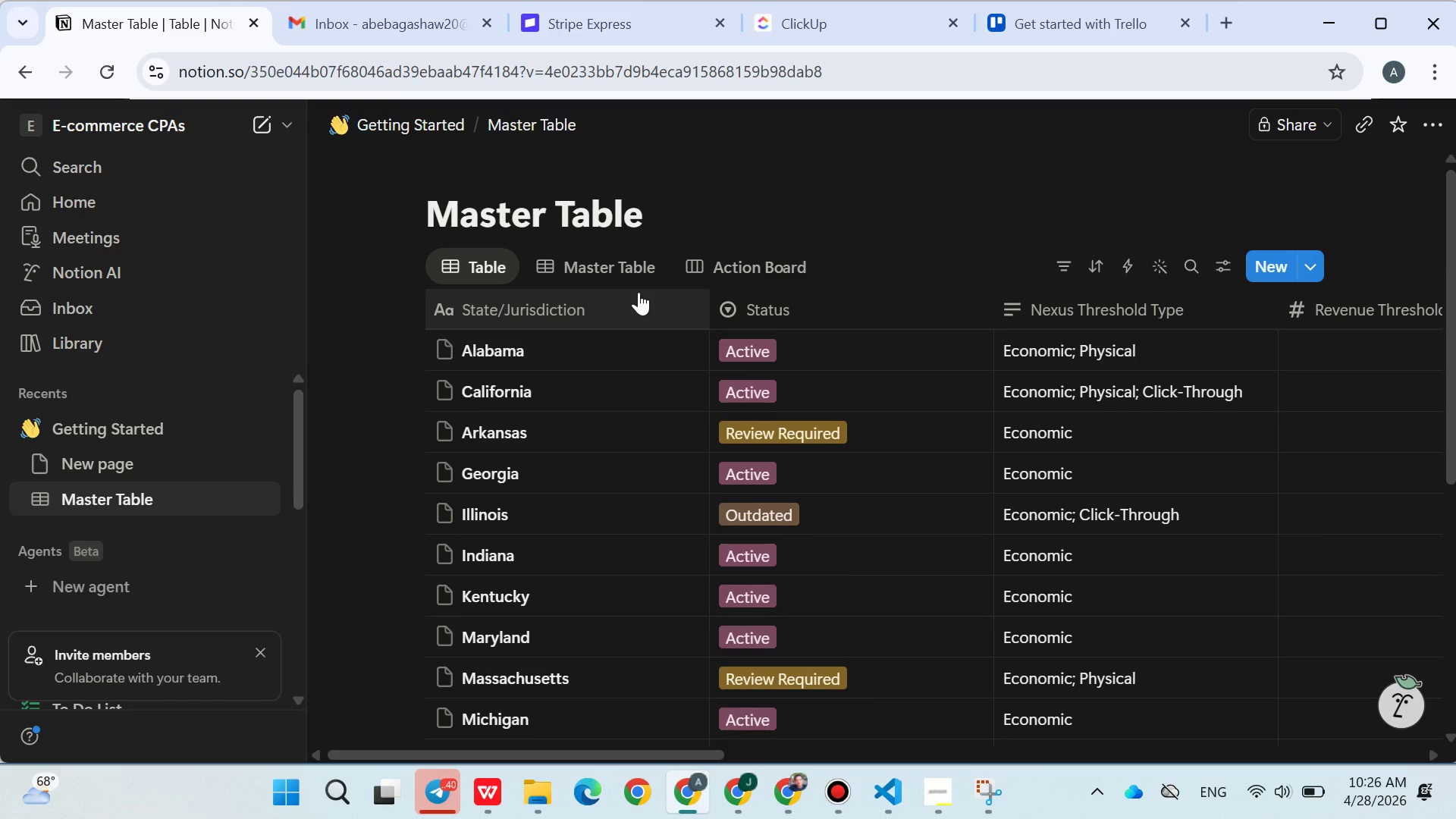 
wait(10.23)
 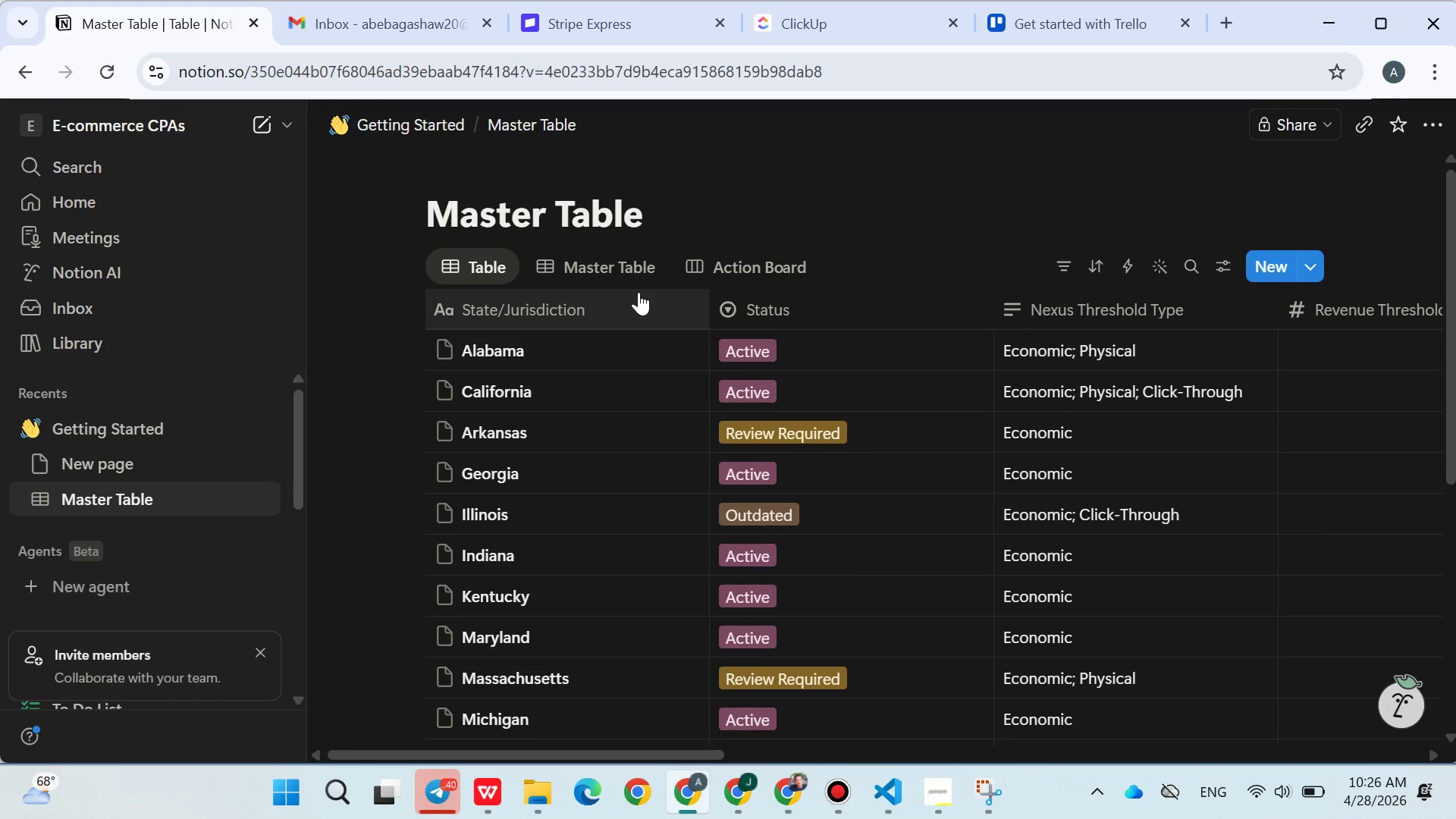 
left_click([742, 271])
 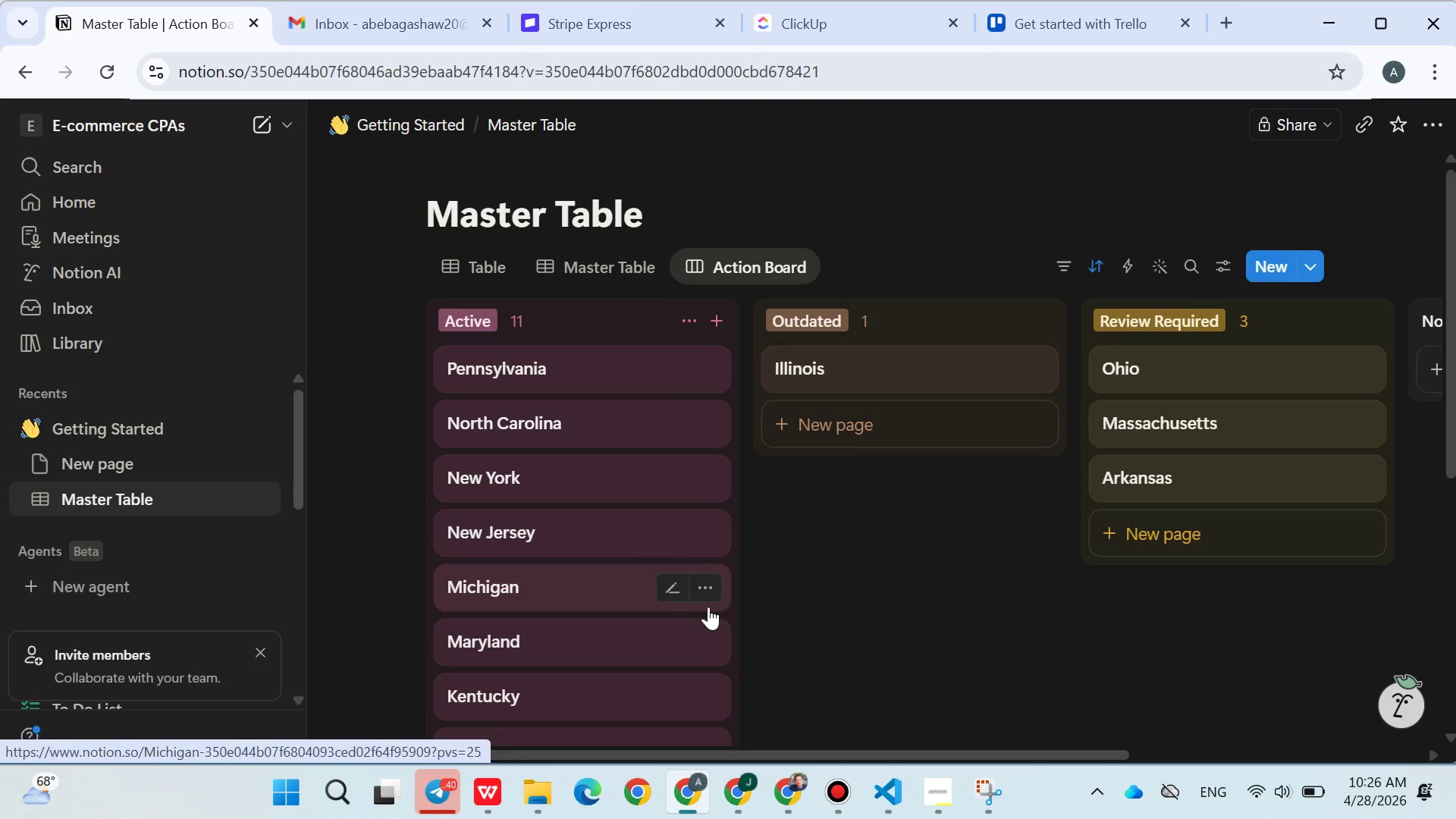 
wait(14.17)
 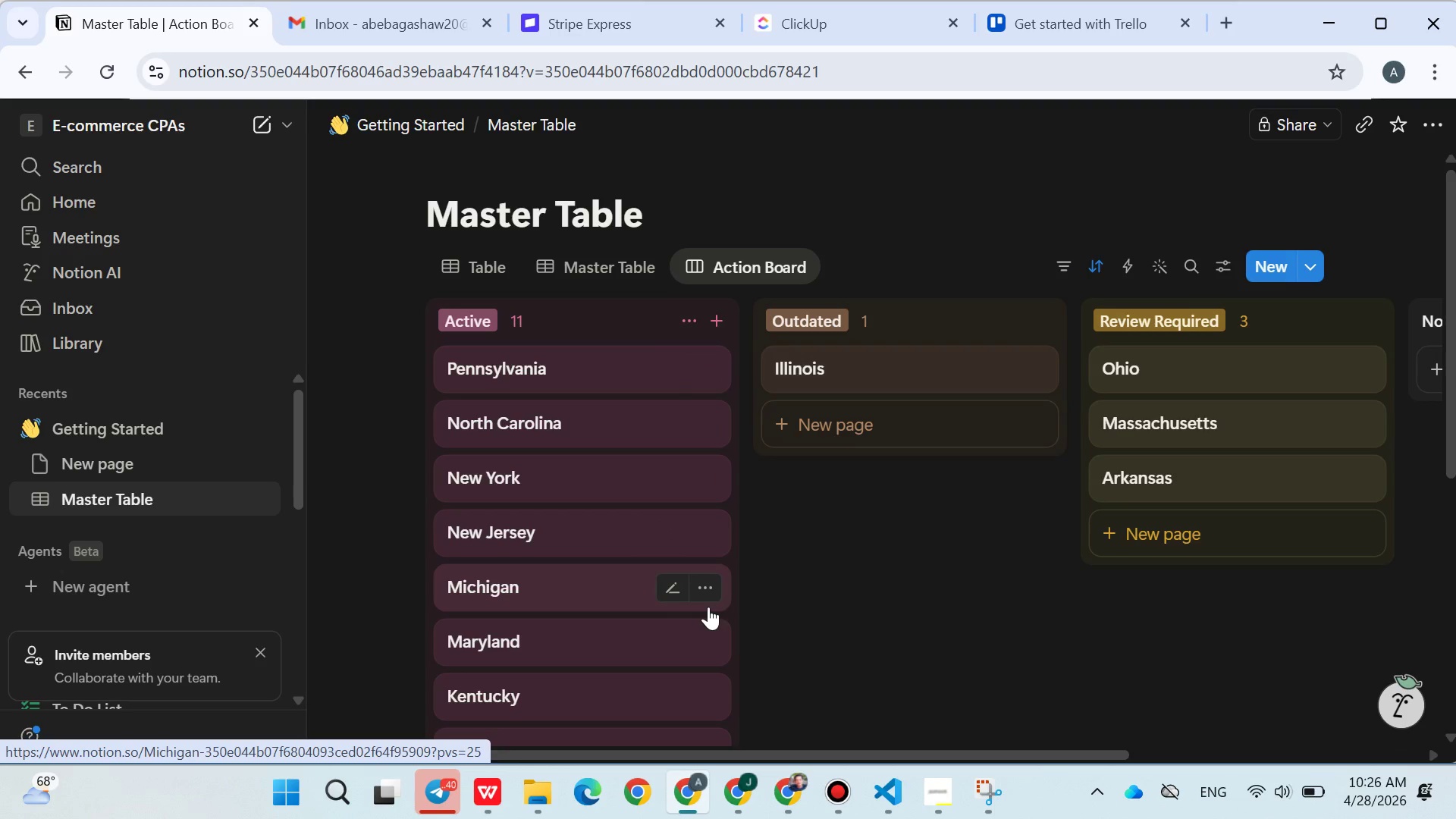 
left_click([1207, 260])
 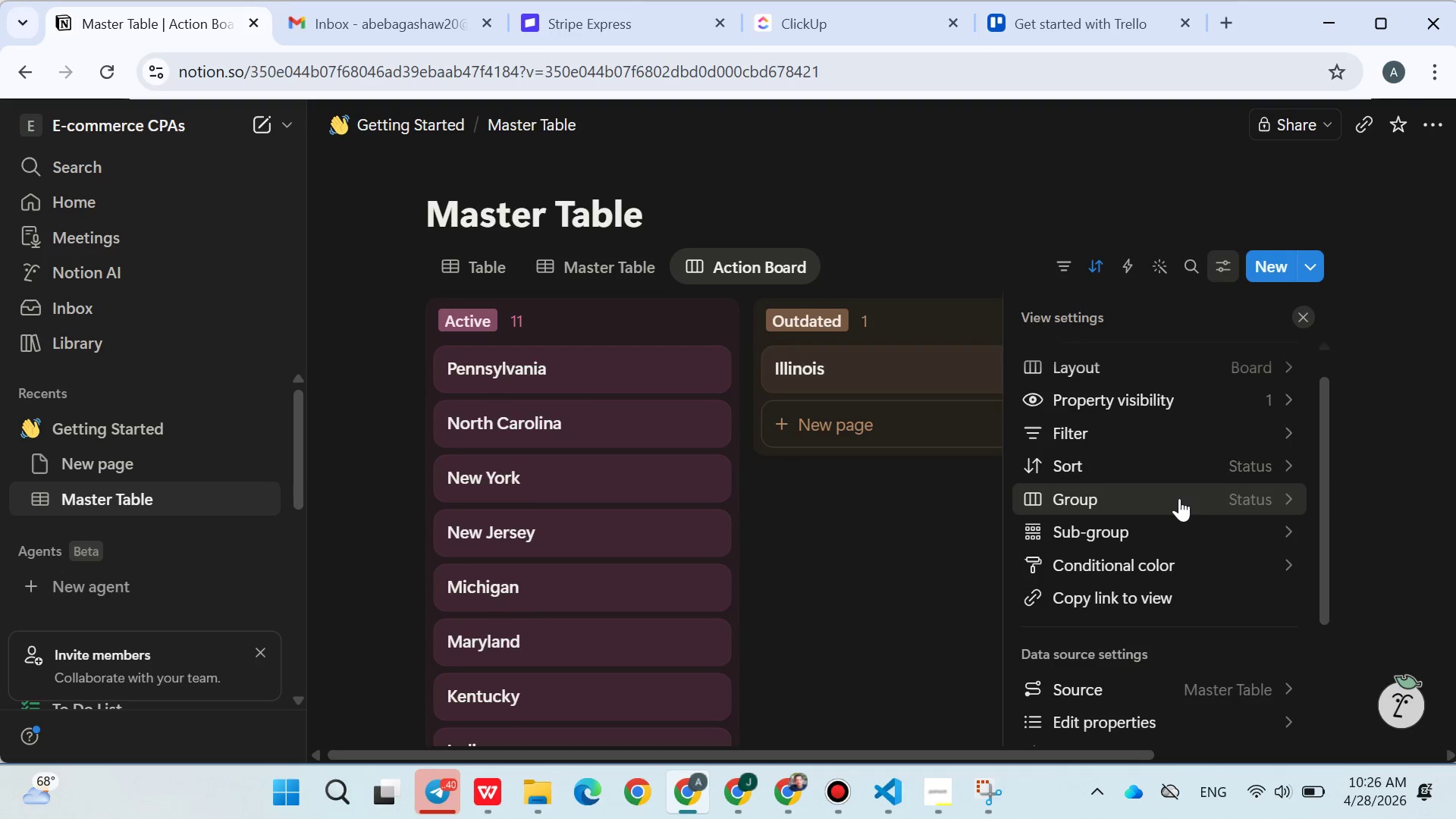 
left_click([1237, 453])
 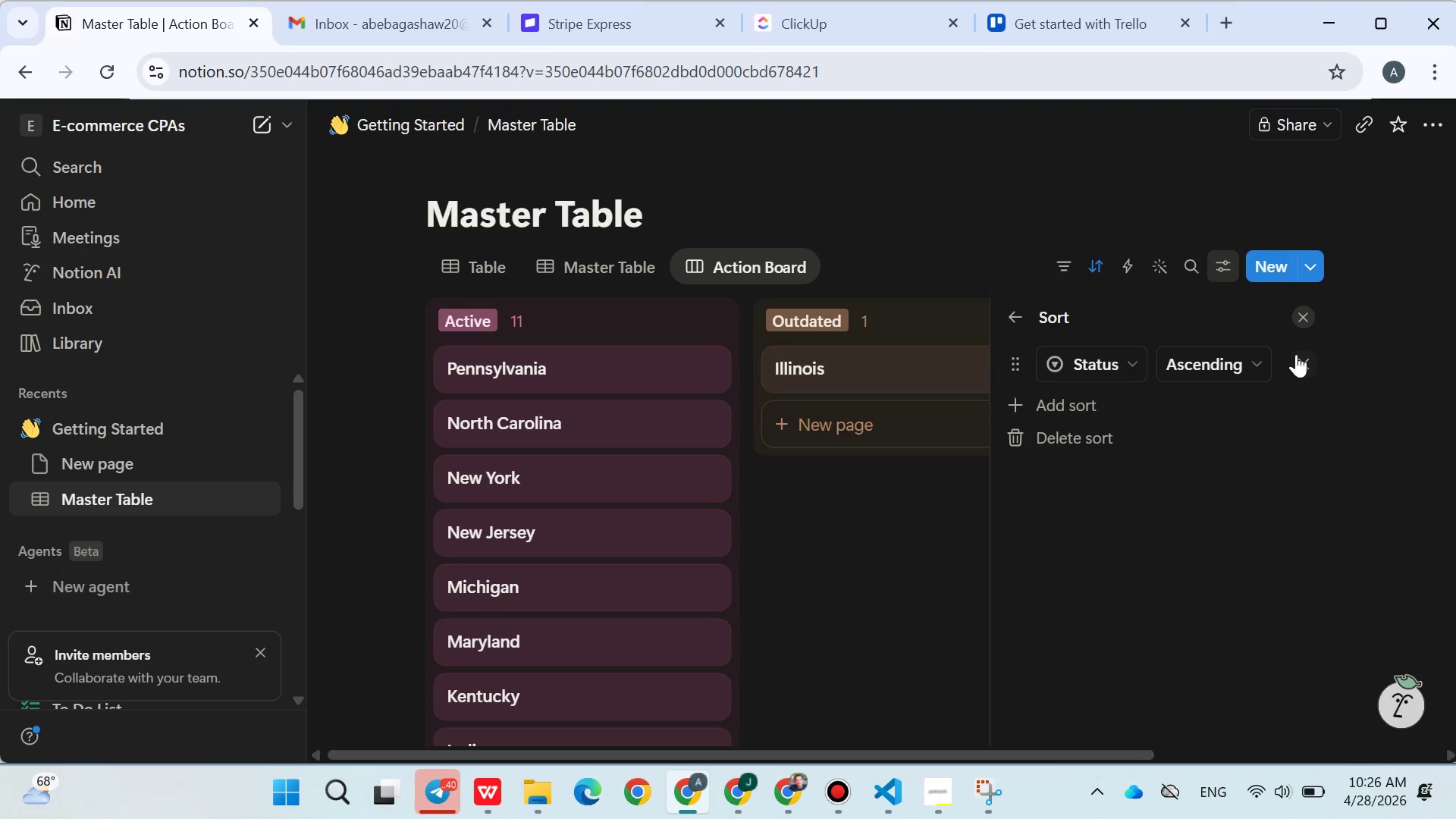 
left_click([1301, 360])
 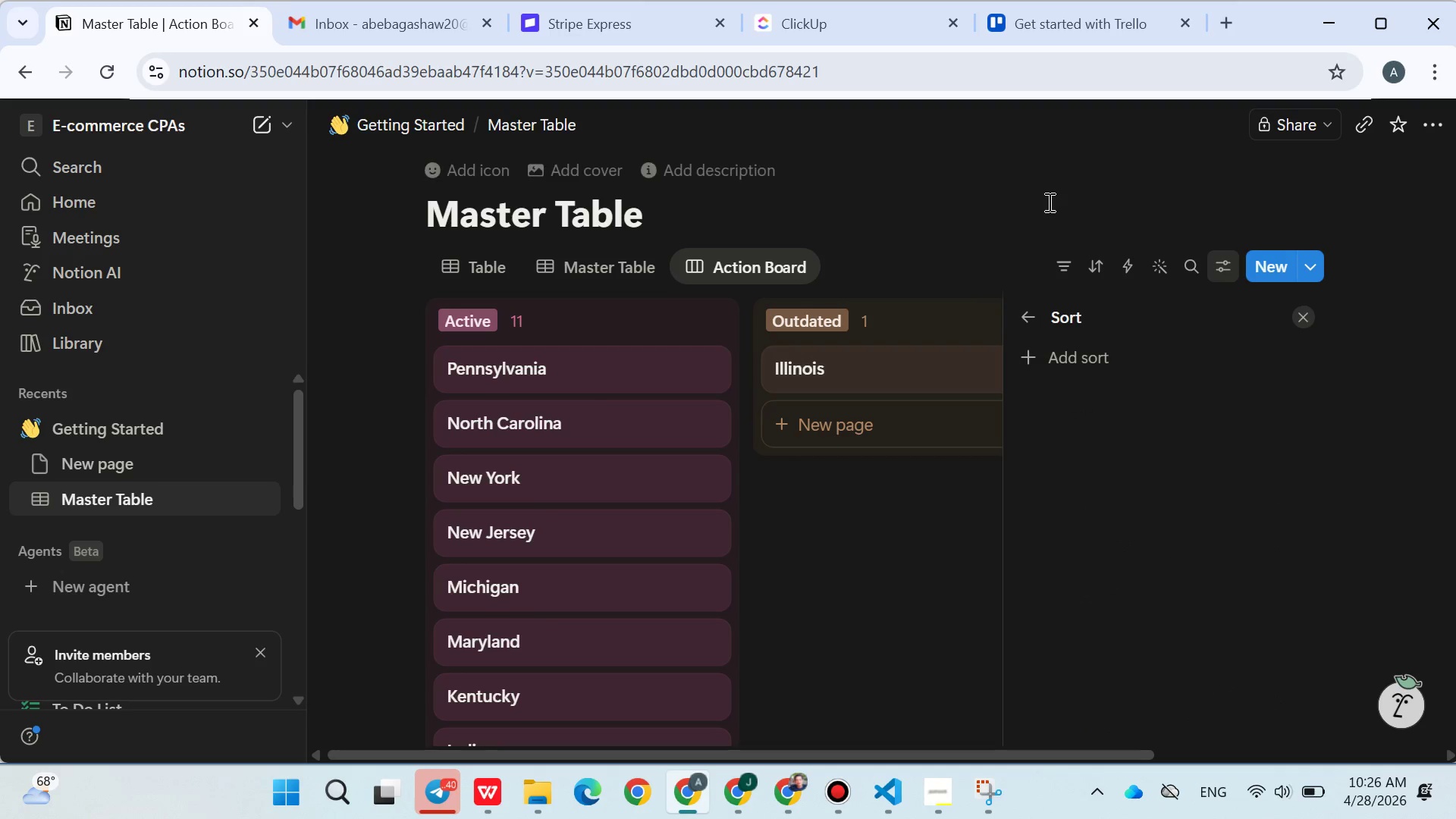 
left_click([1048, 202])
 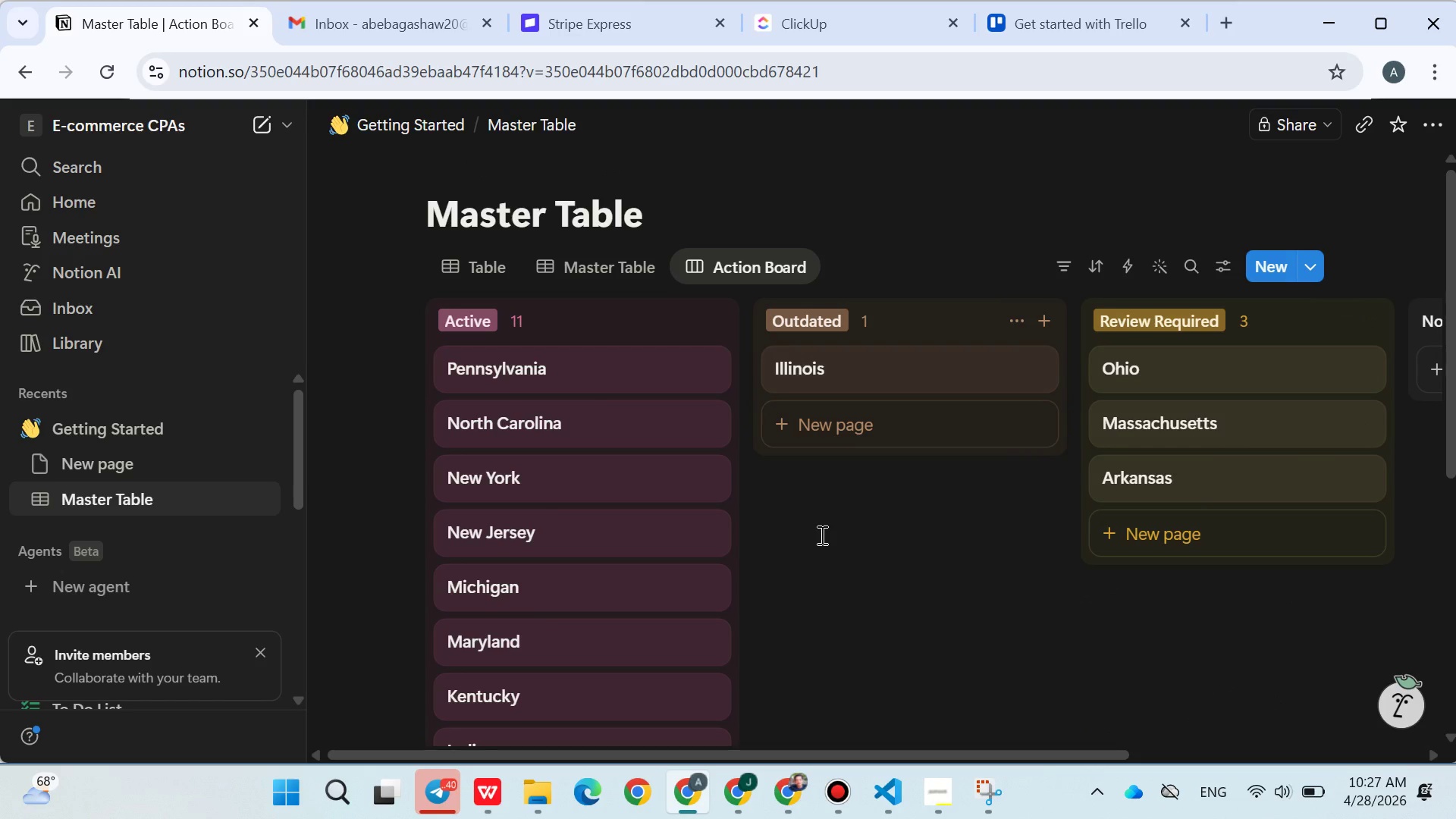 
wait(7.11)
 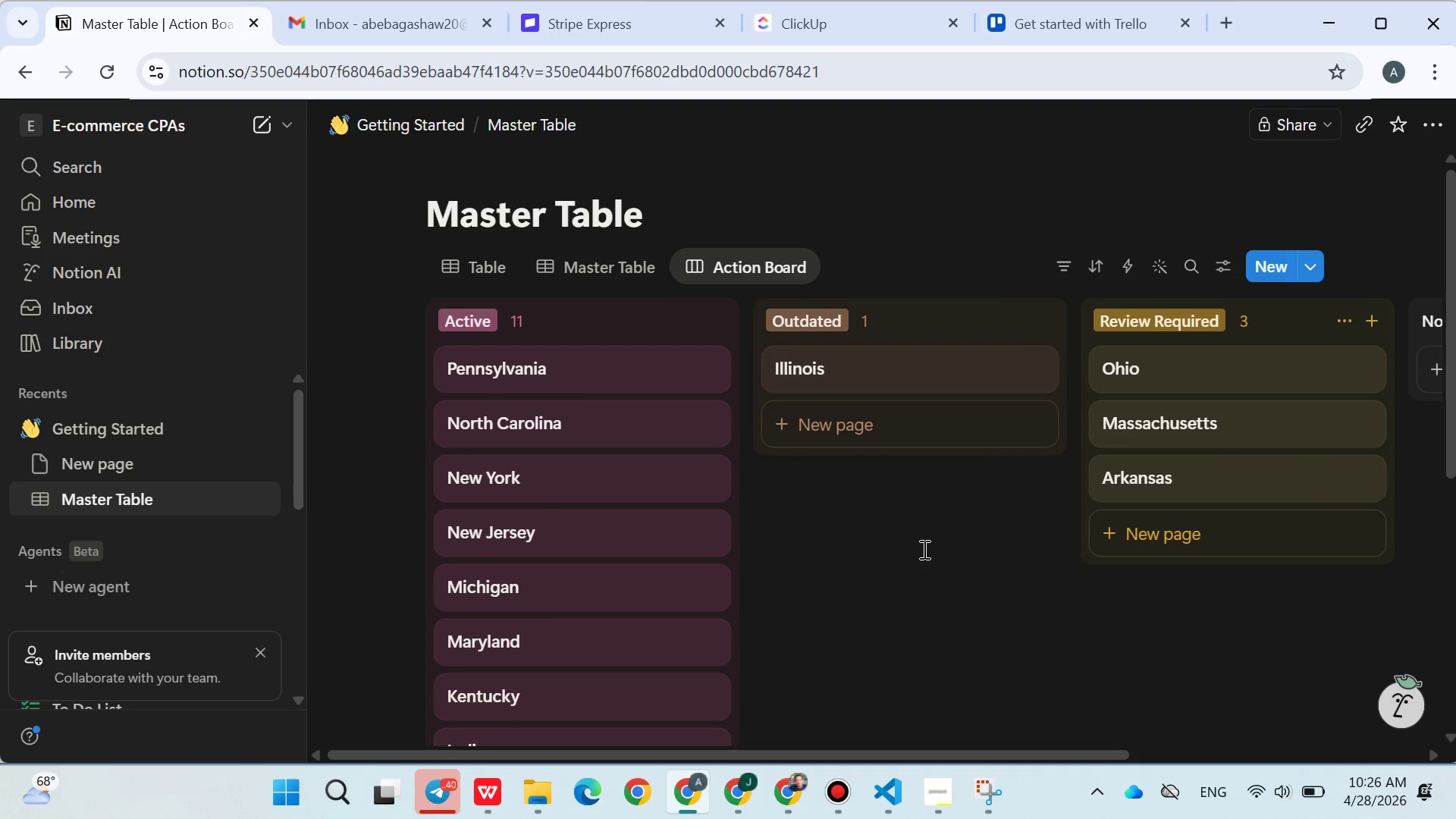 
left_click([841, 268])
 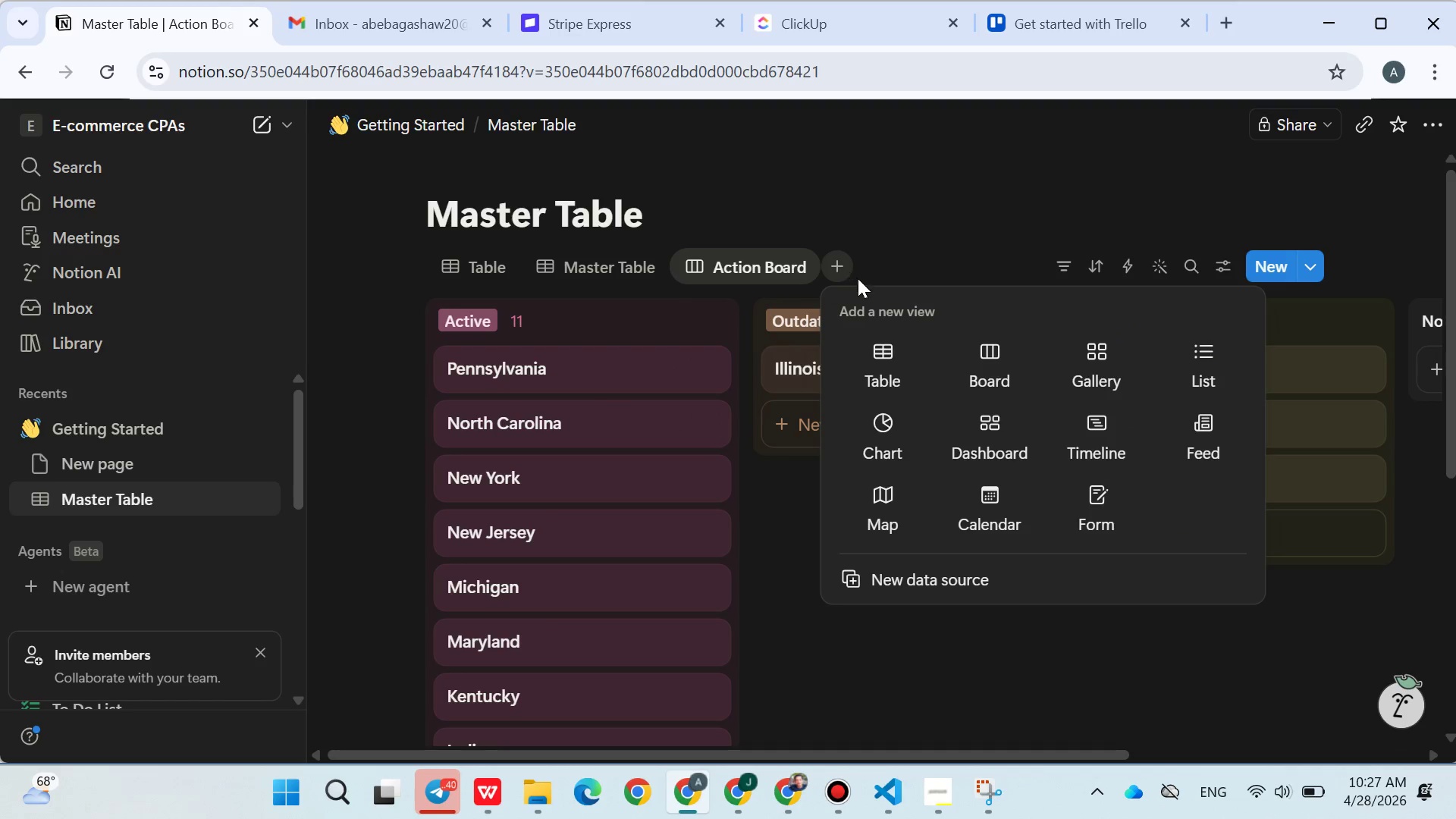 
left_click([859, 278])
 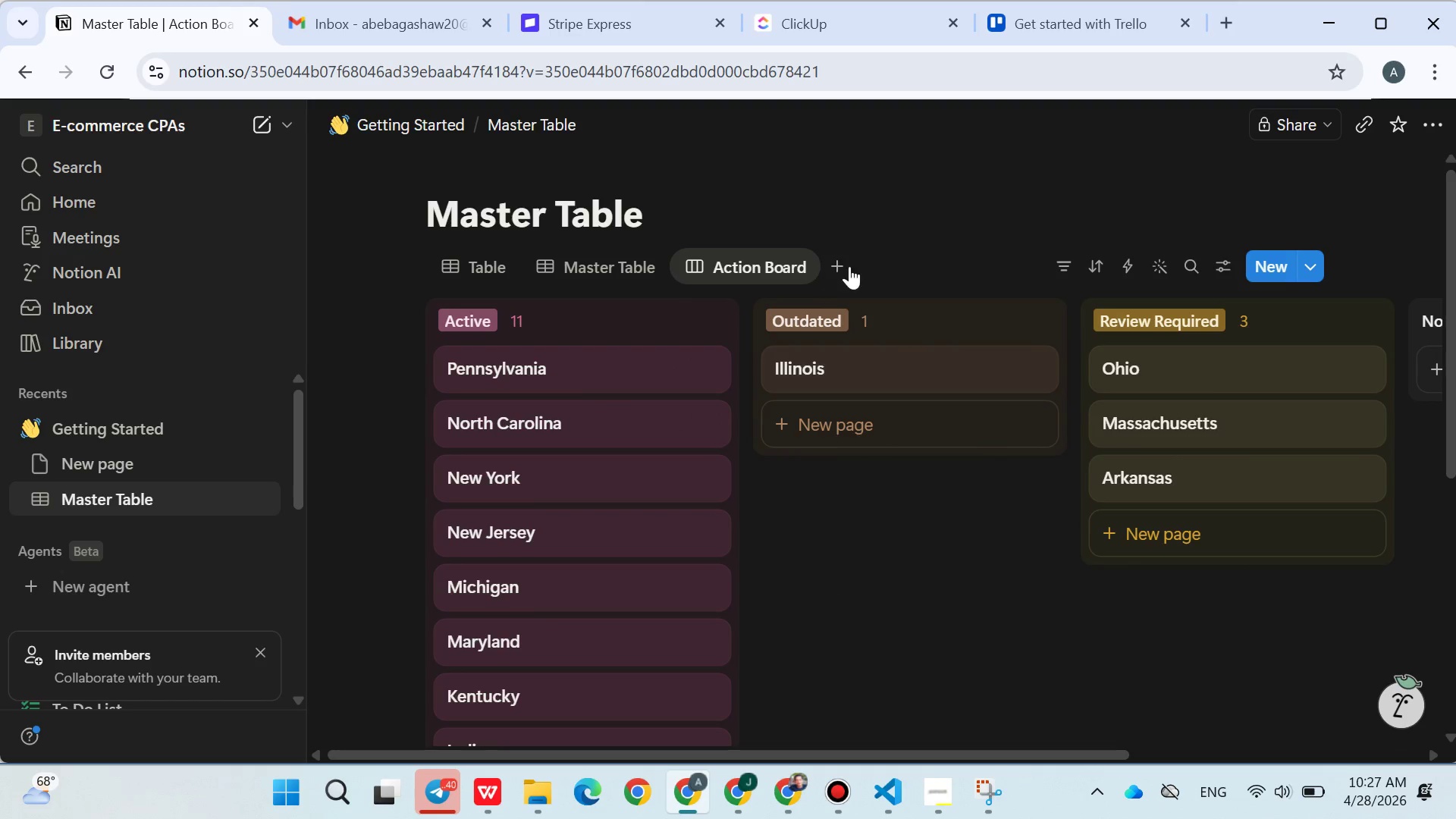 
double_click([846, 265])
 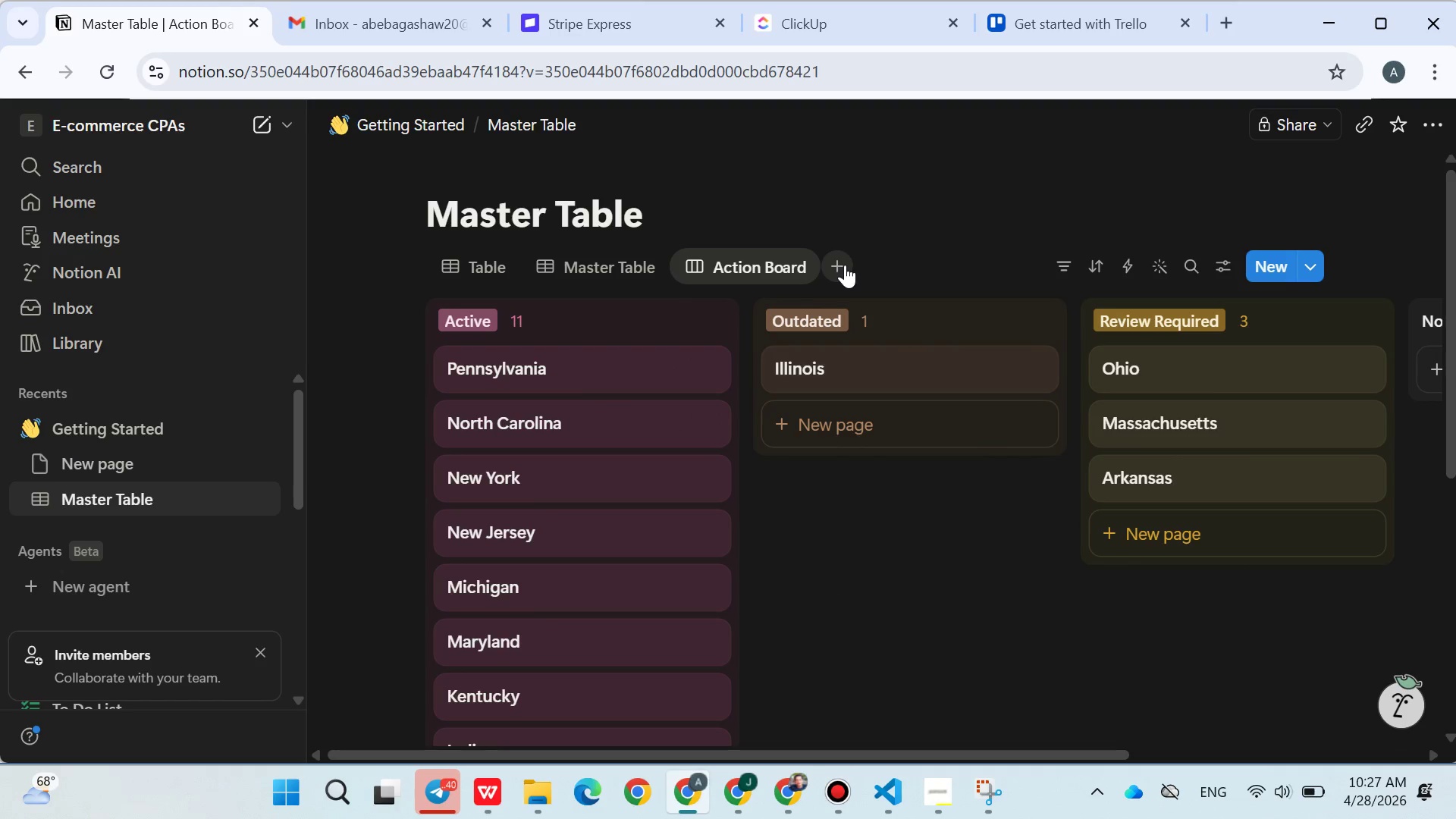 
left_click([844, 265])
 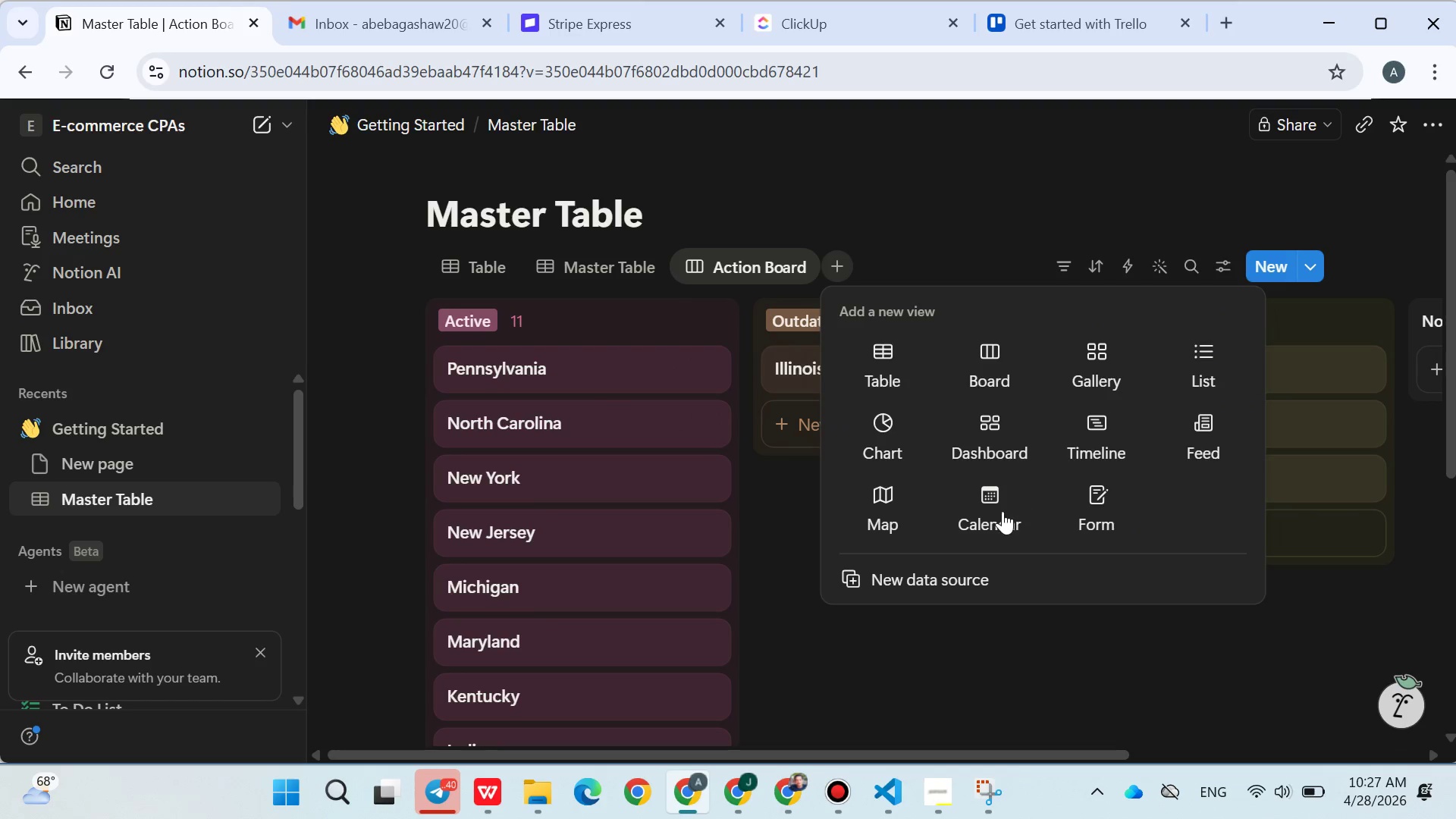 
wait(5.05)
 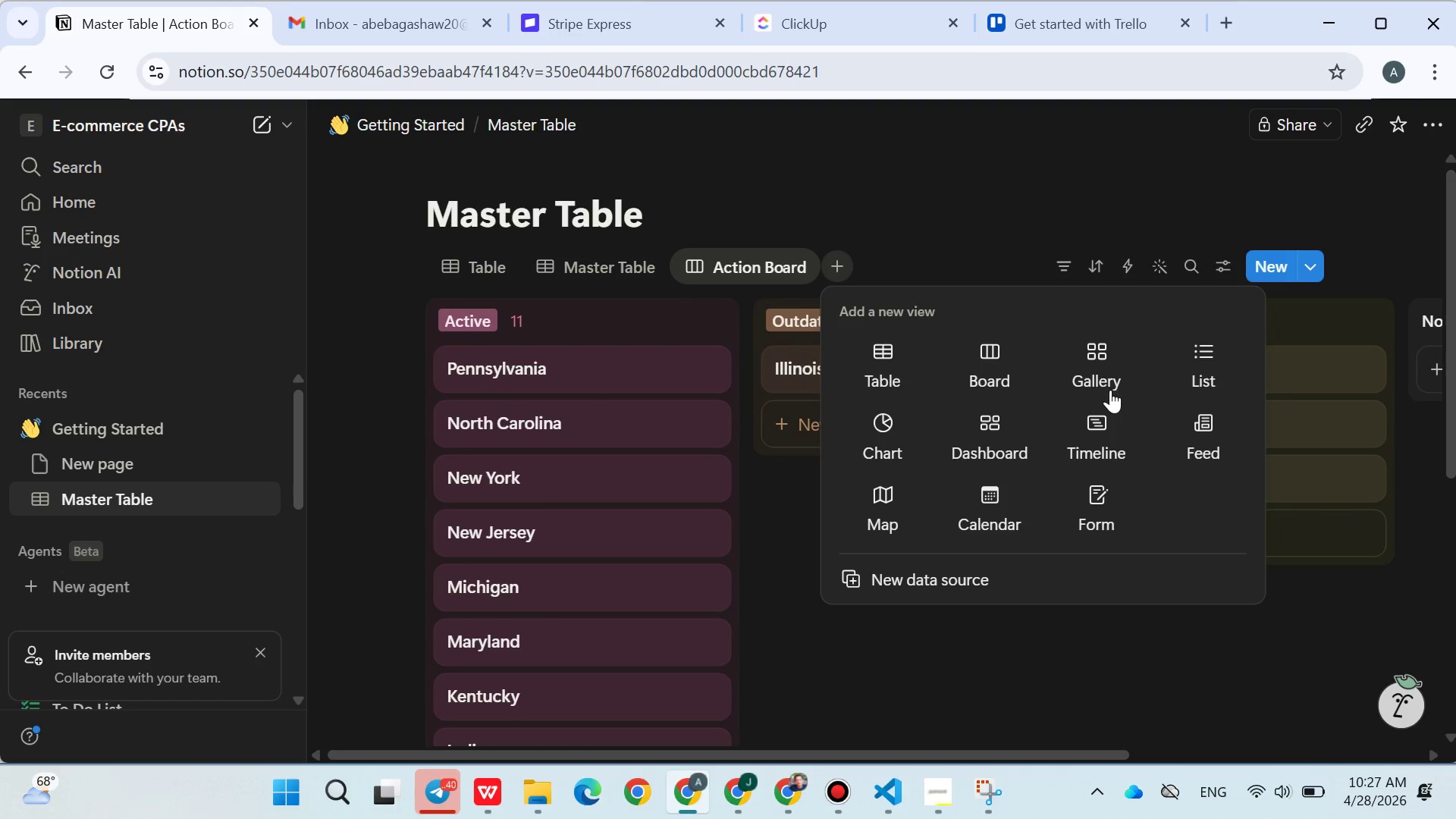 
mouse_move([1086, 372])
 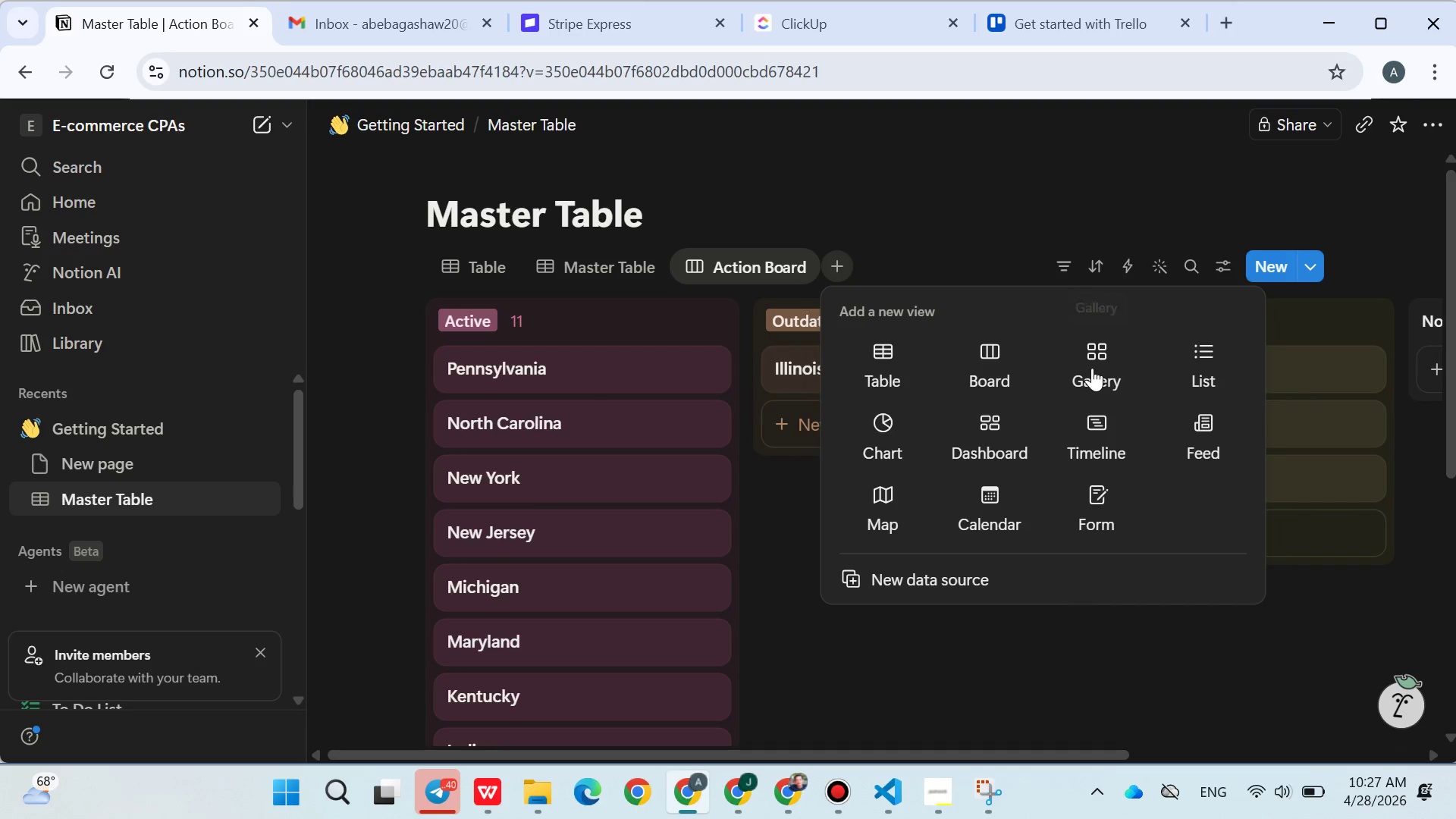 
left_click([1092, 368])
 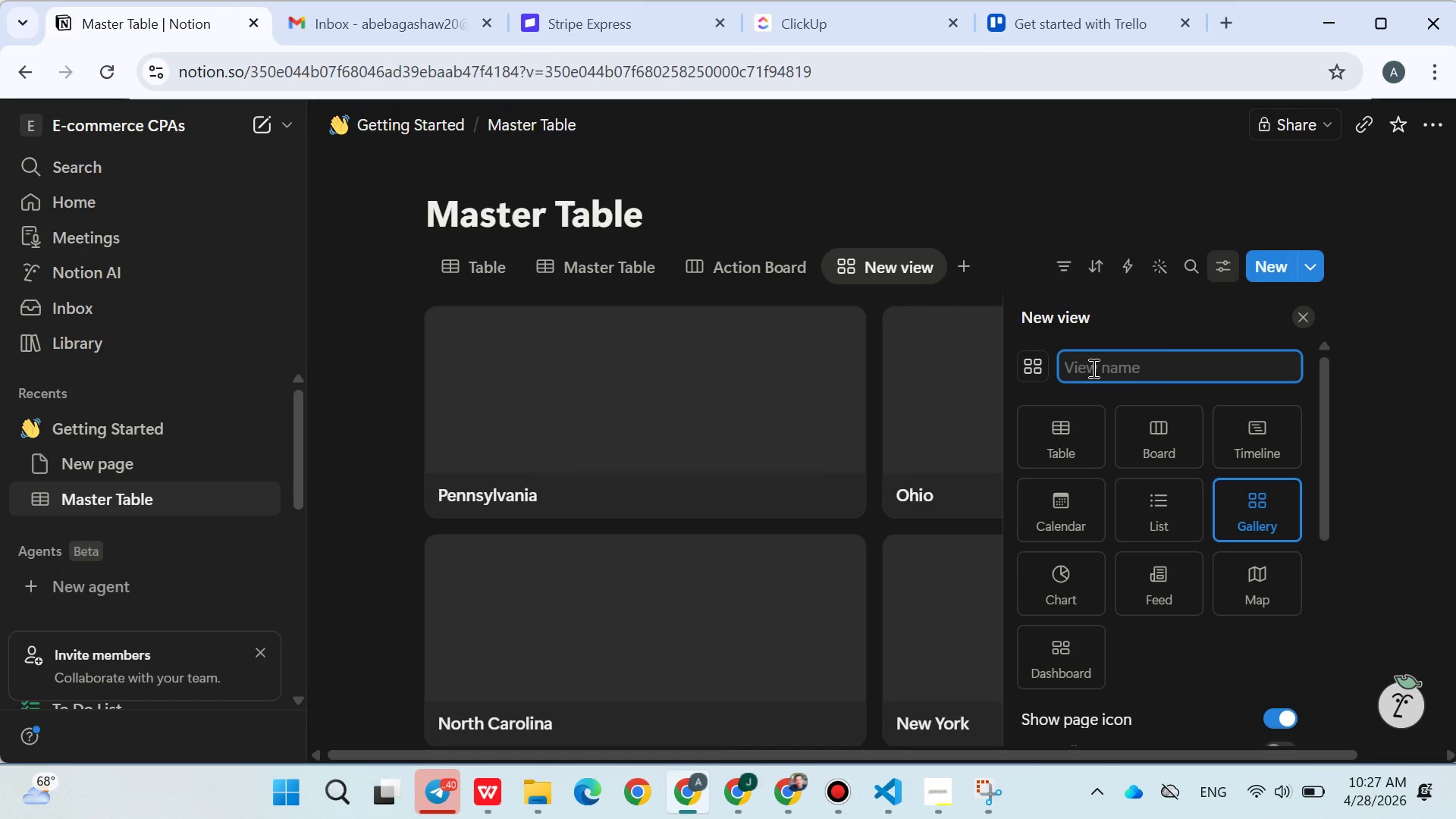 
type(Regional c)
key(Backspace)
type(Card)
 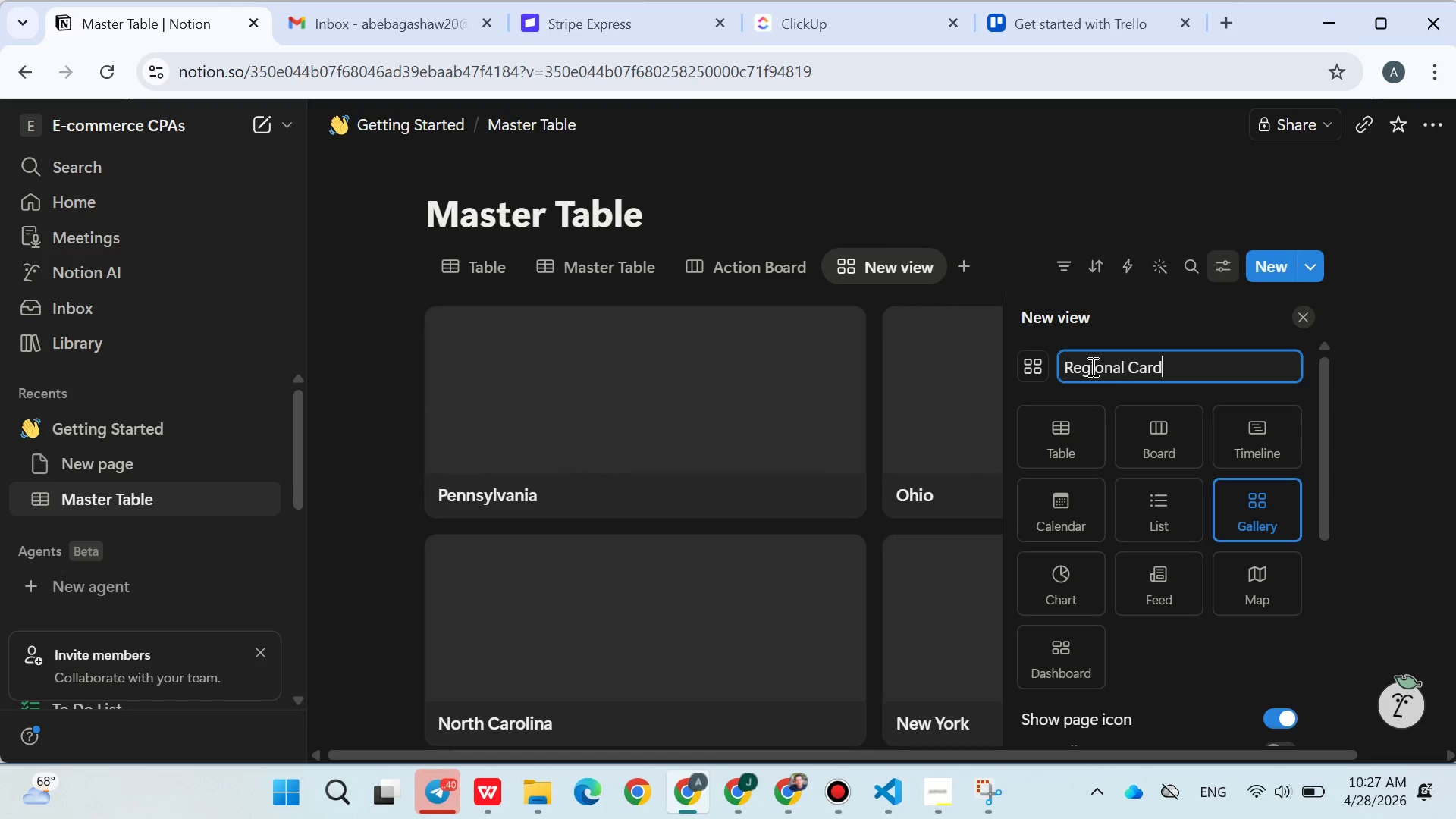 
key(Enter)
 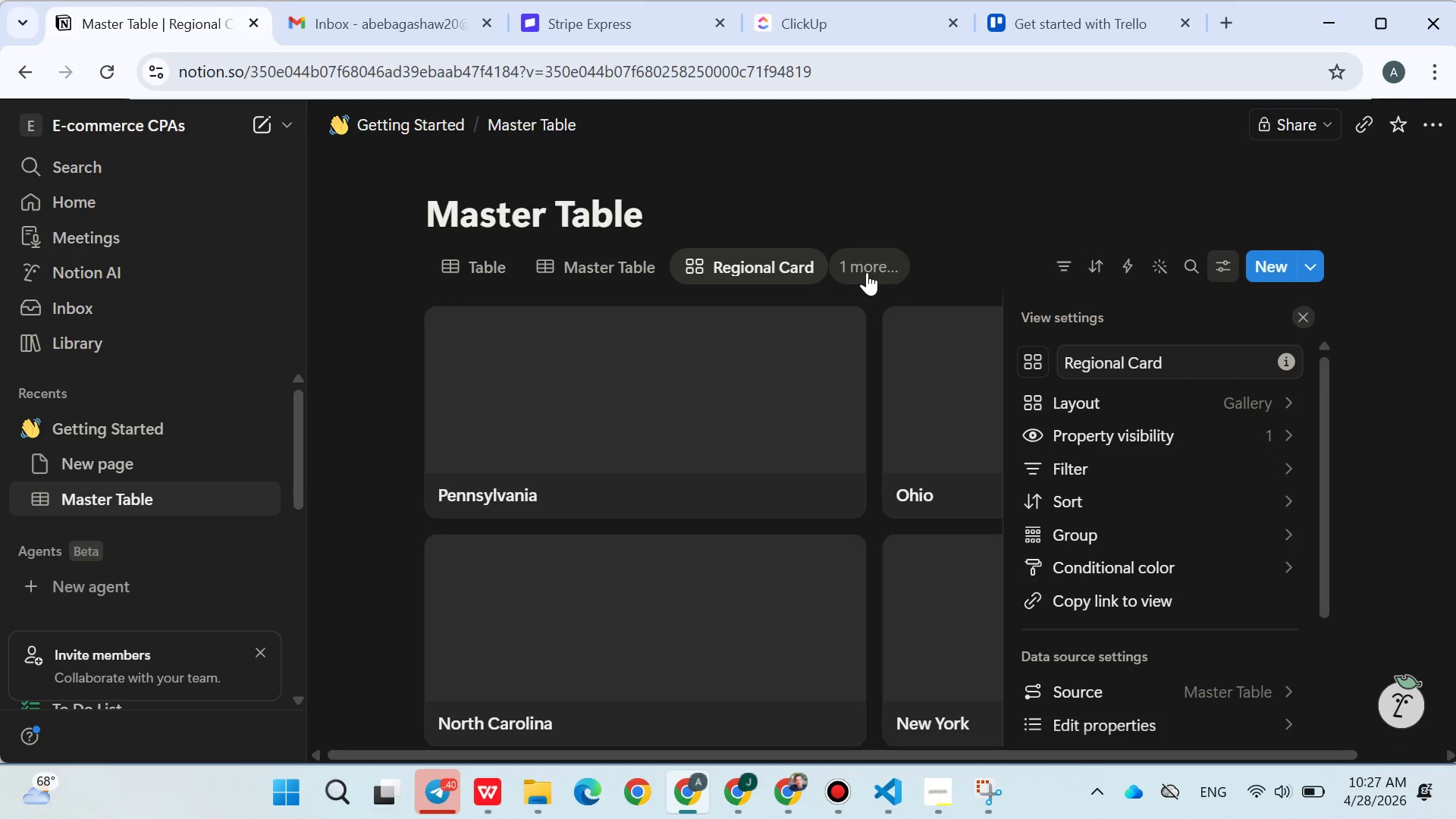 
wait(10.39)
 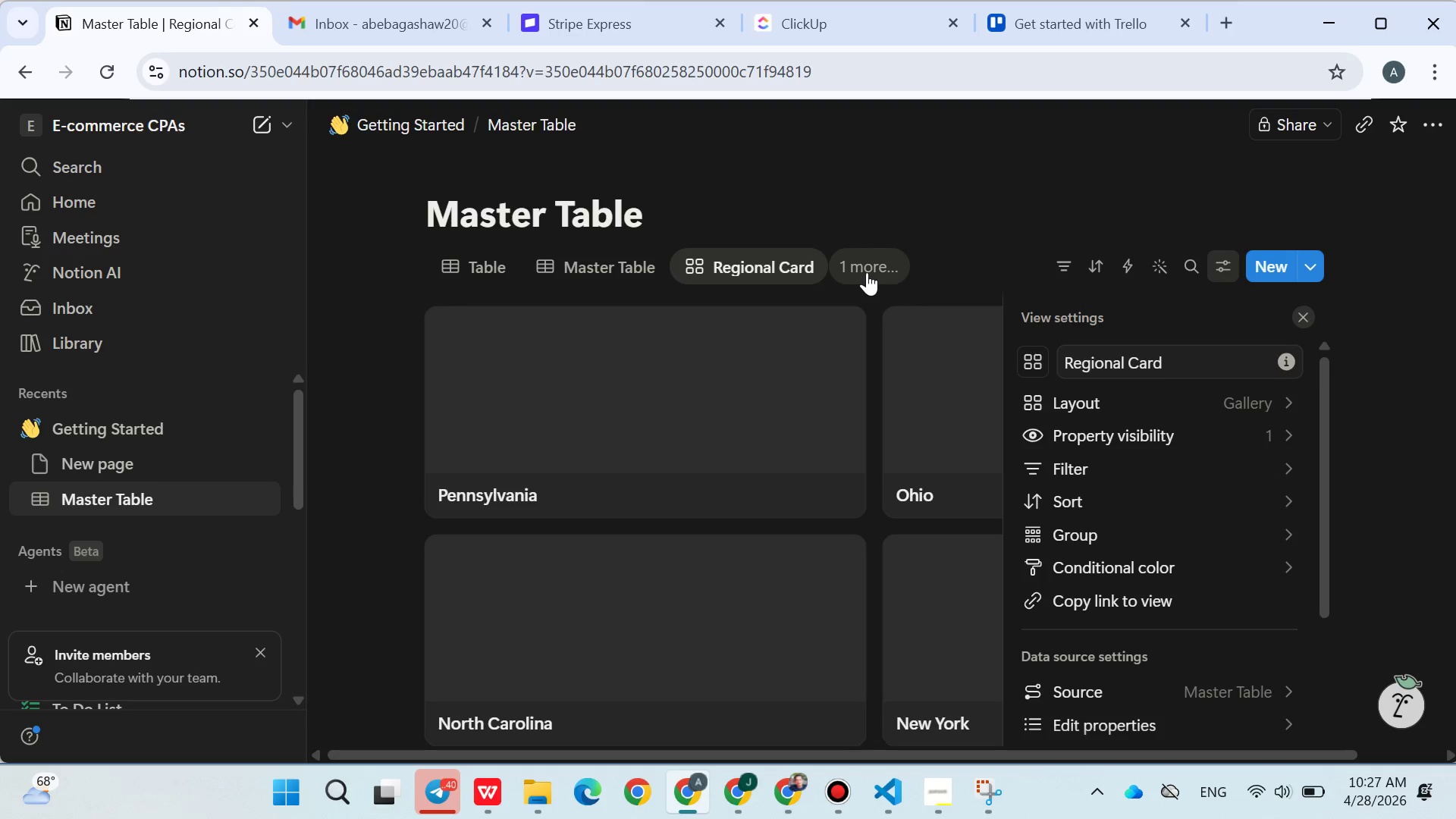 
left_click([1117, 538])
 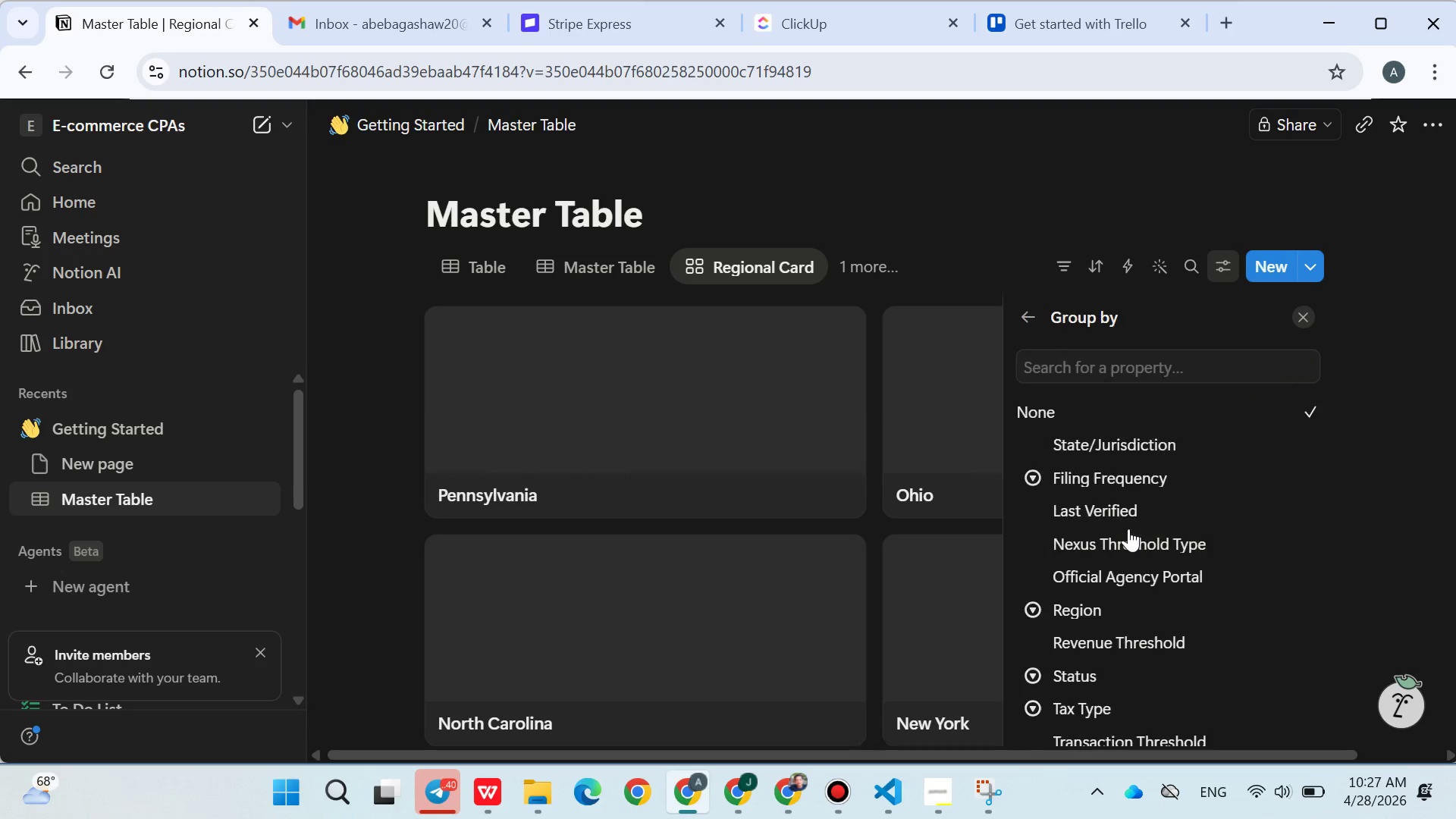 
left_click([1128, 529])
 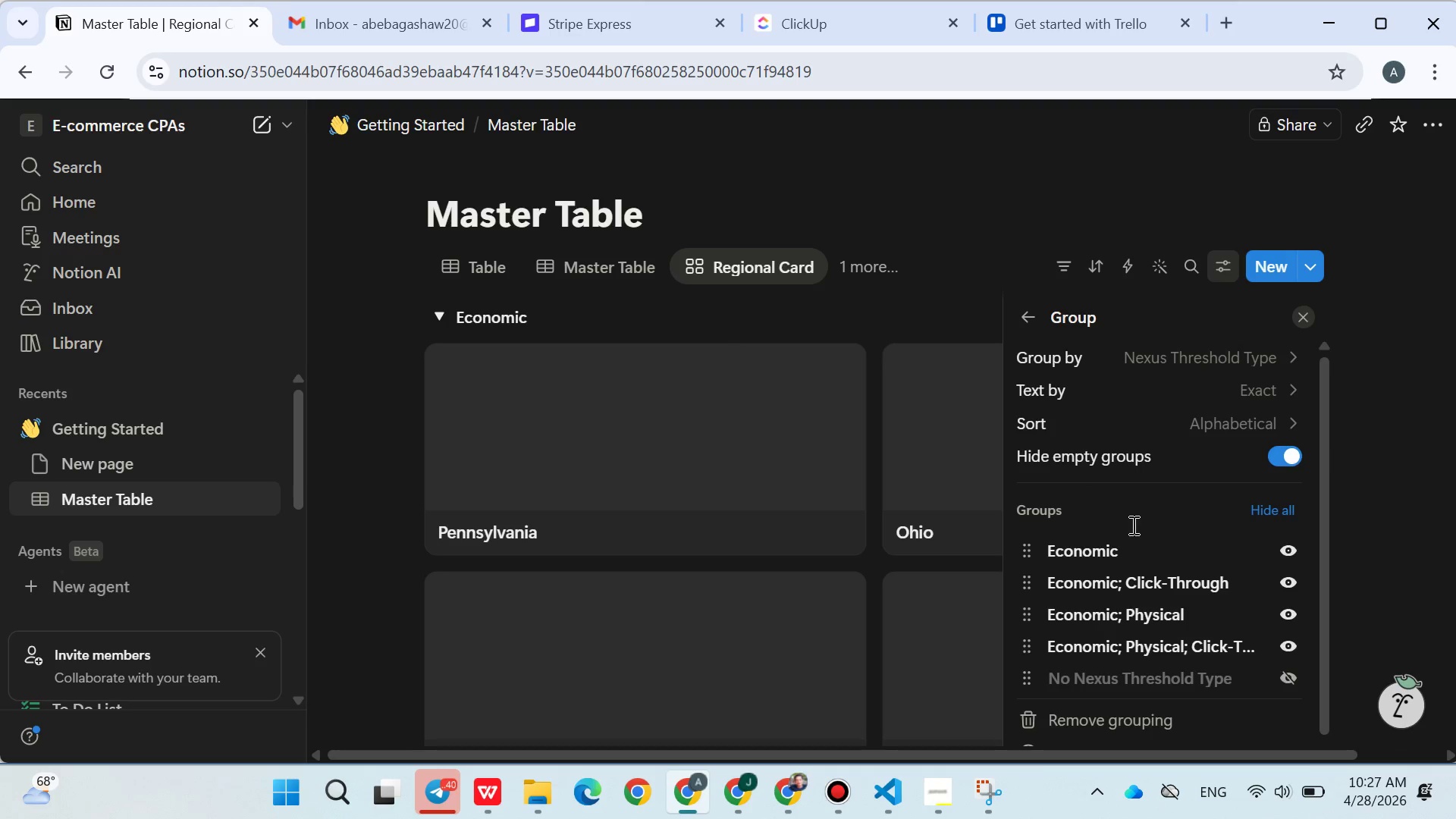 
scroll: coordinate [1101, 442], scroll_direction: up, amount: 3.0
 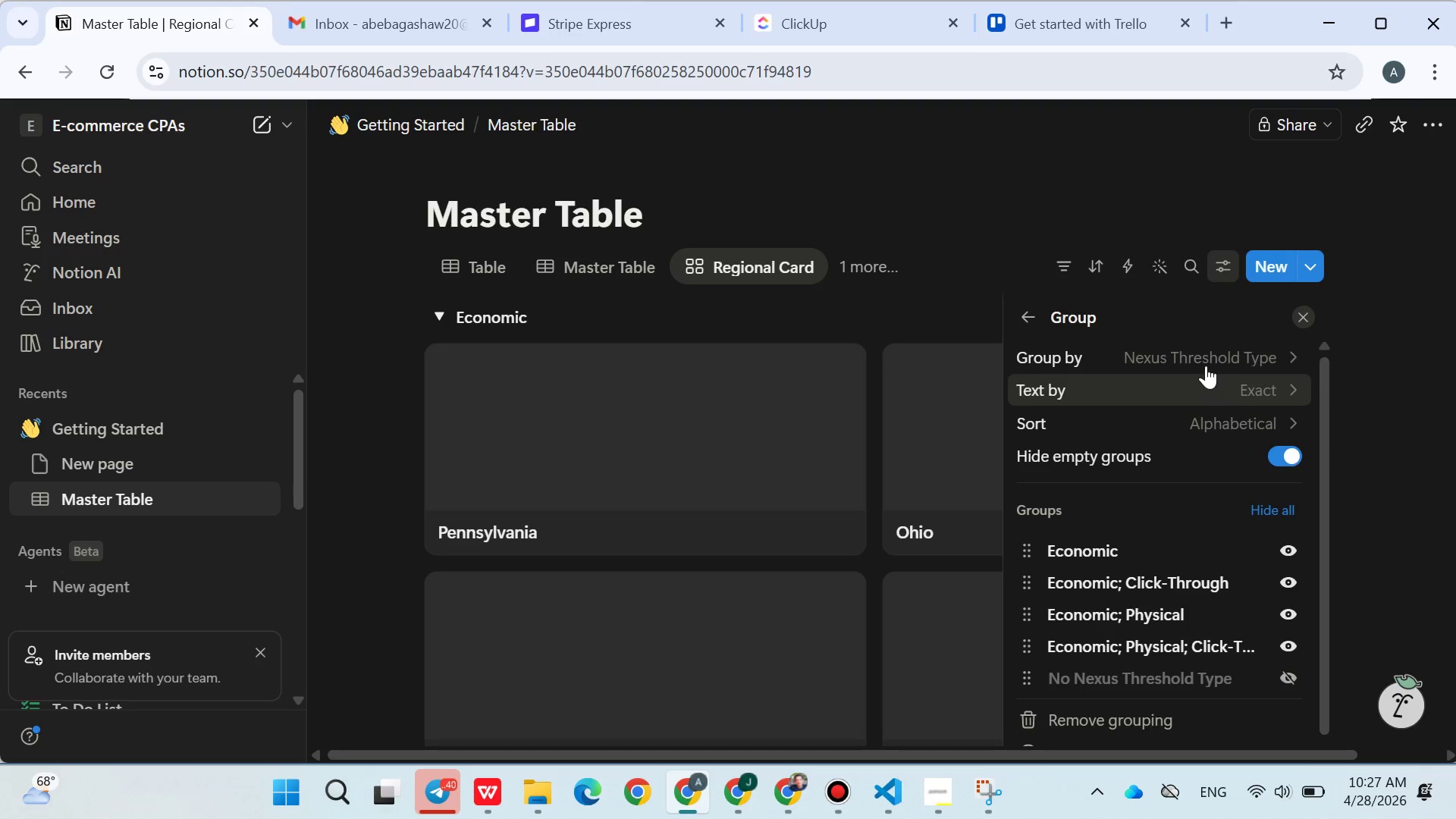 
mouse_move([1195, 388])
 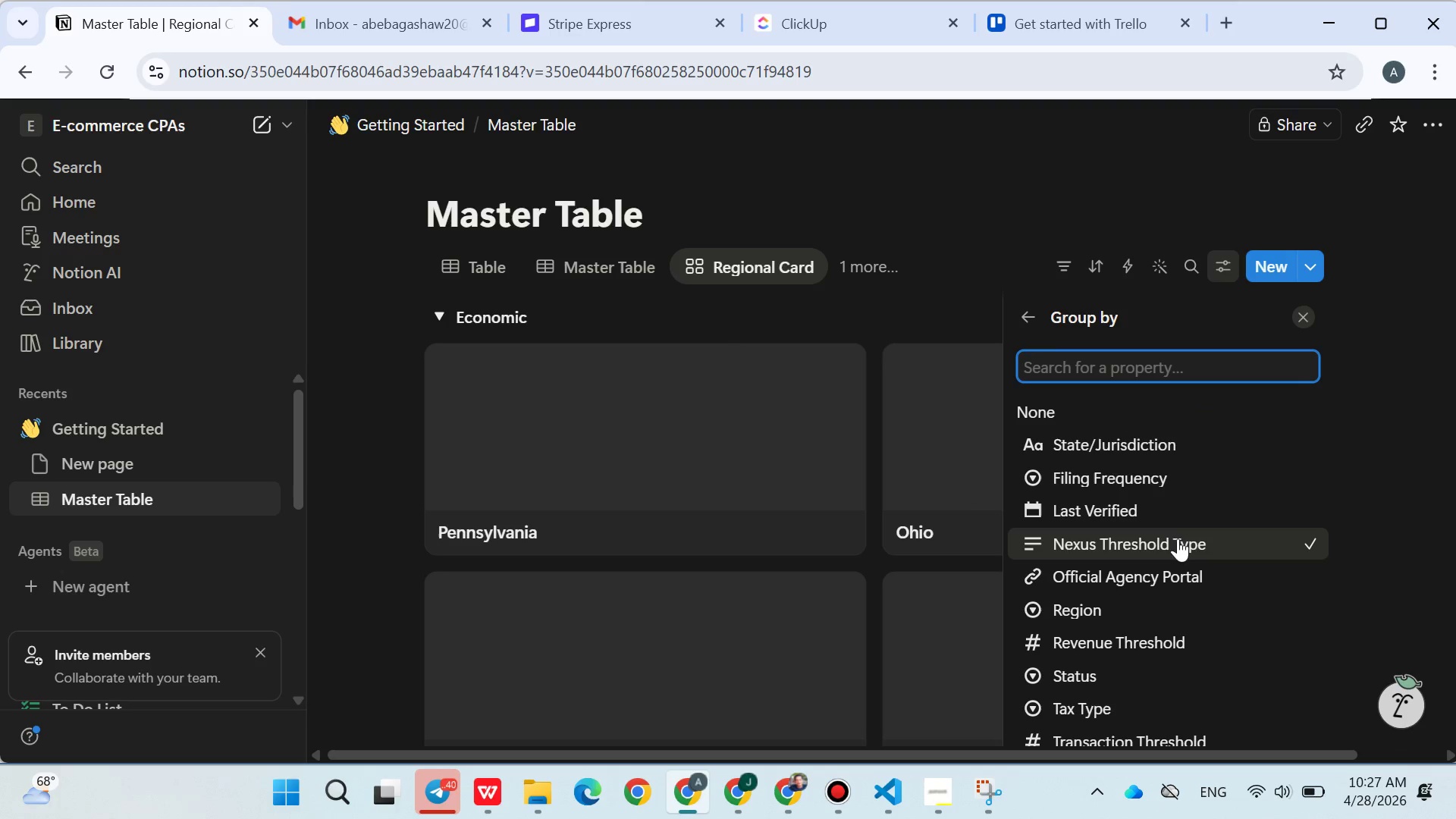 
scroll: coordinate [1178, 540], scroll_direction: down, amount: 1.0
 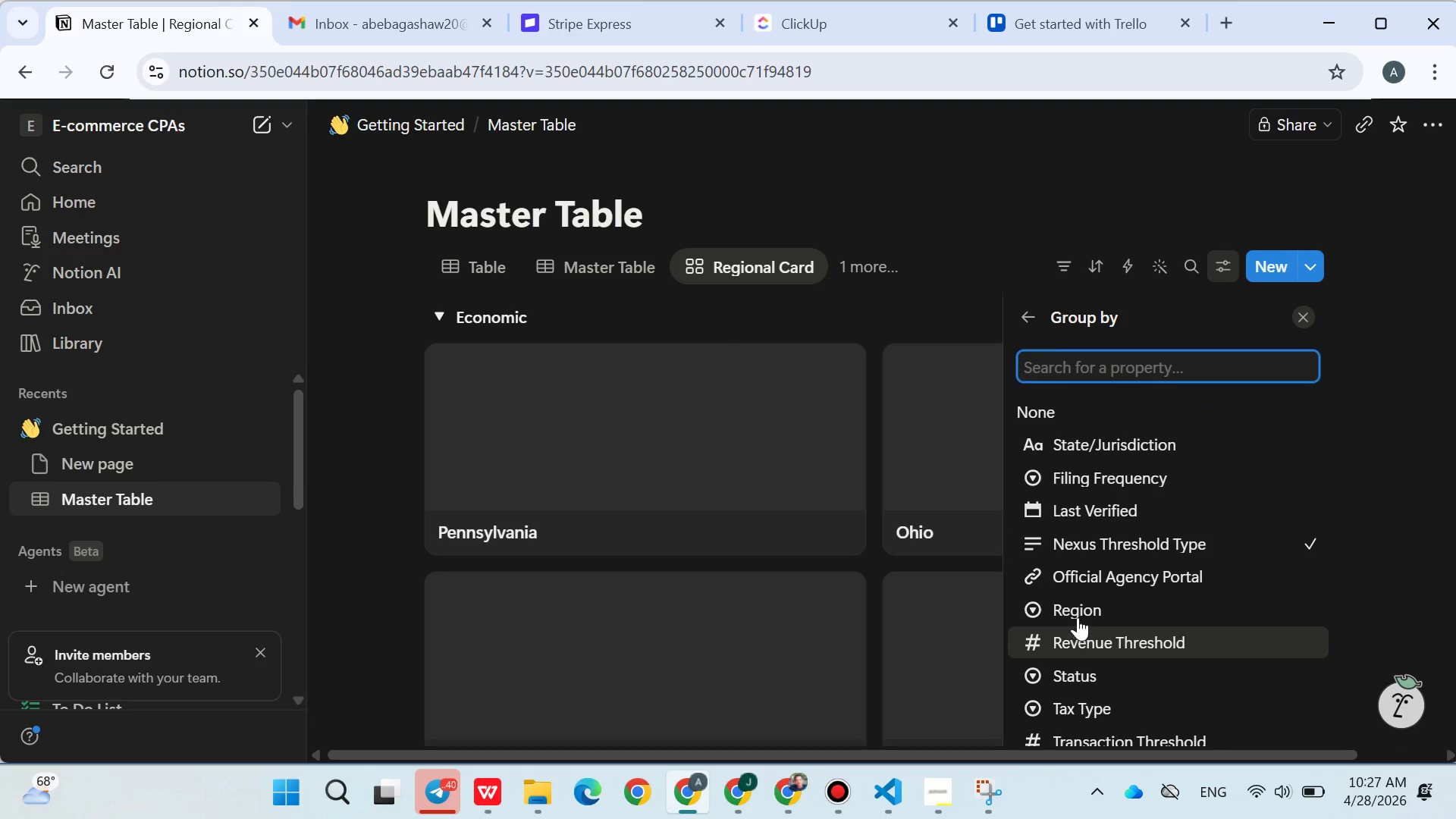 
left_click([1075, 609])
 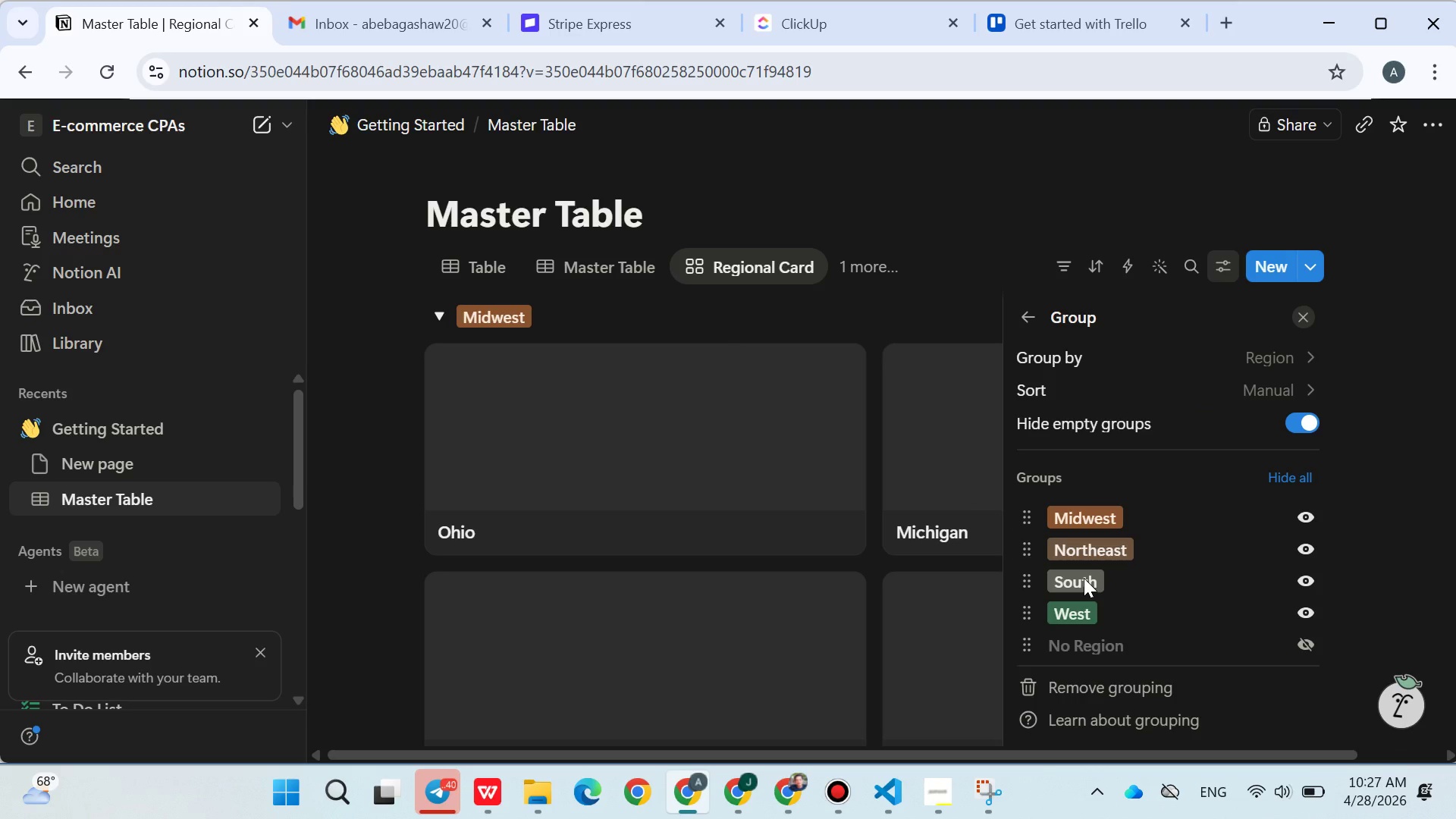 
wait(10.62)
 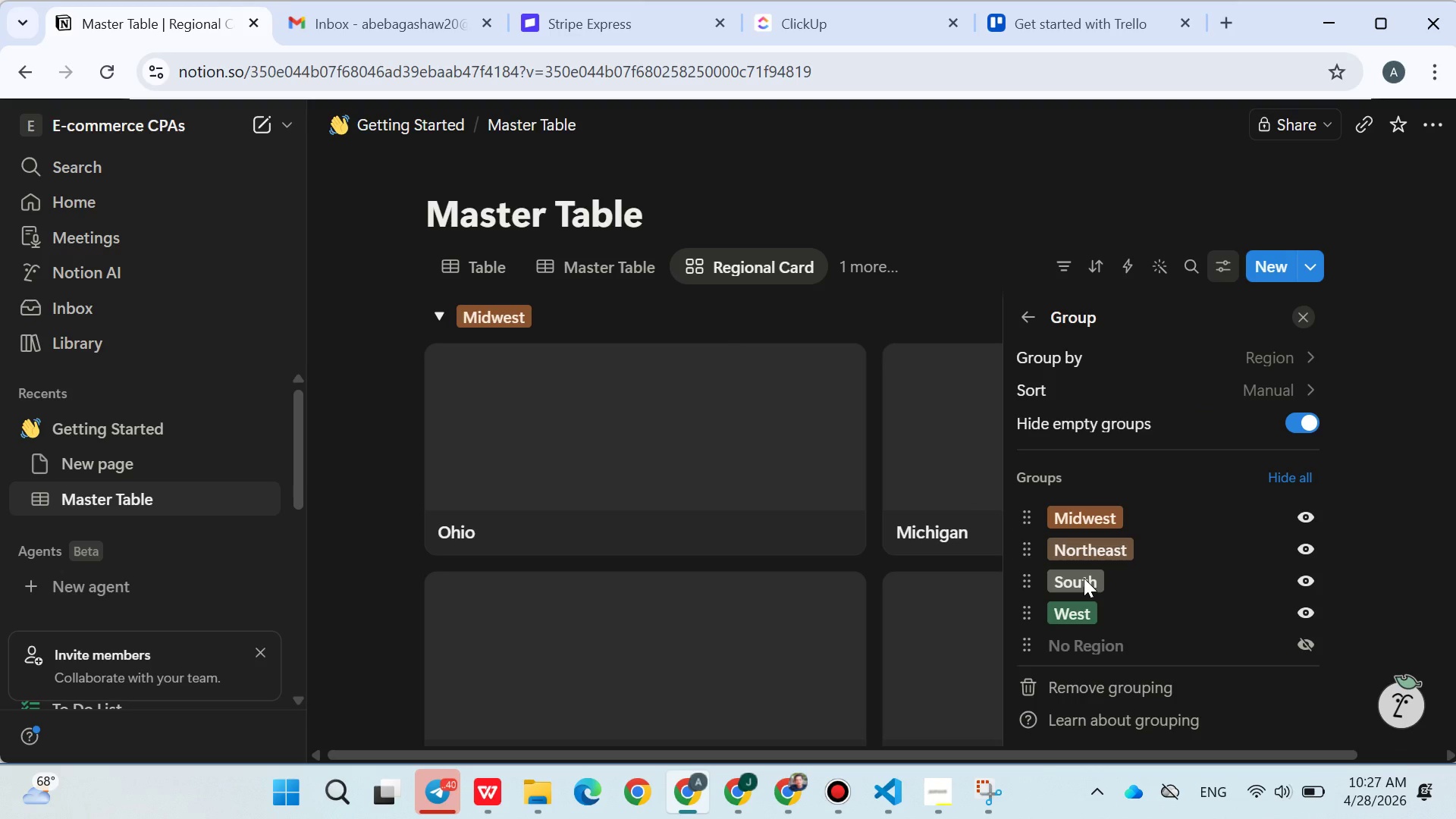 
scroll: coordinate [1166, 504], scroll_direction: down, amount: 3.0
 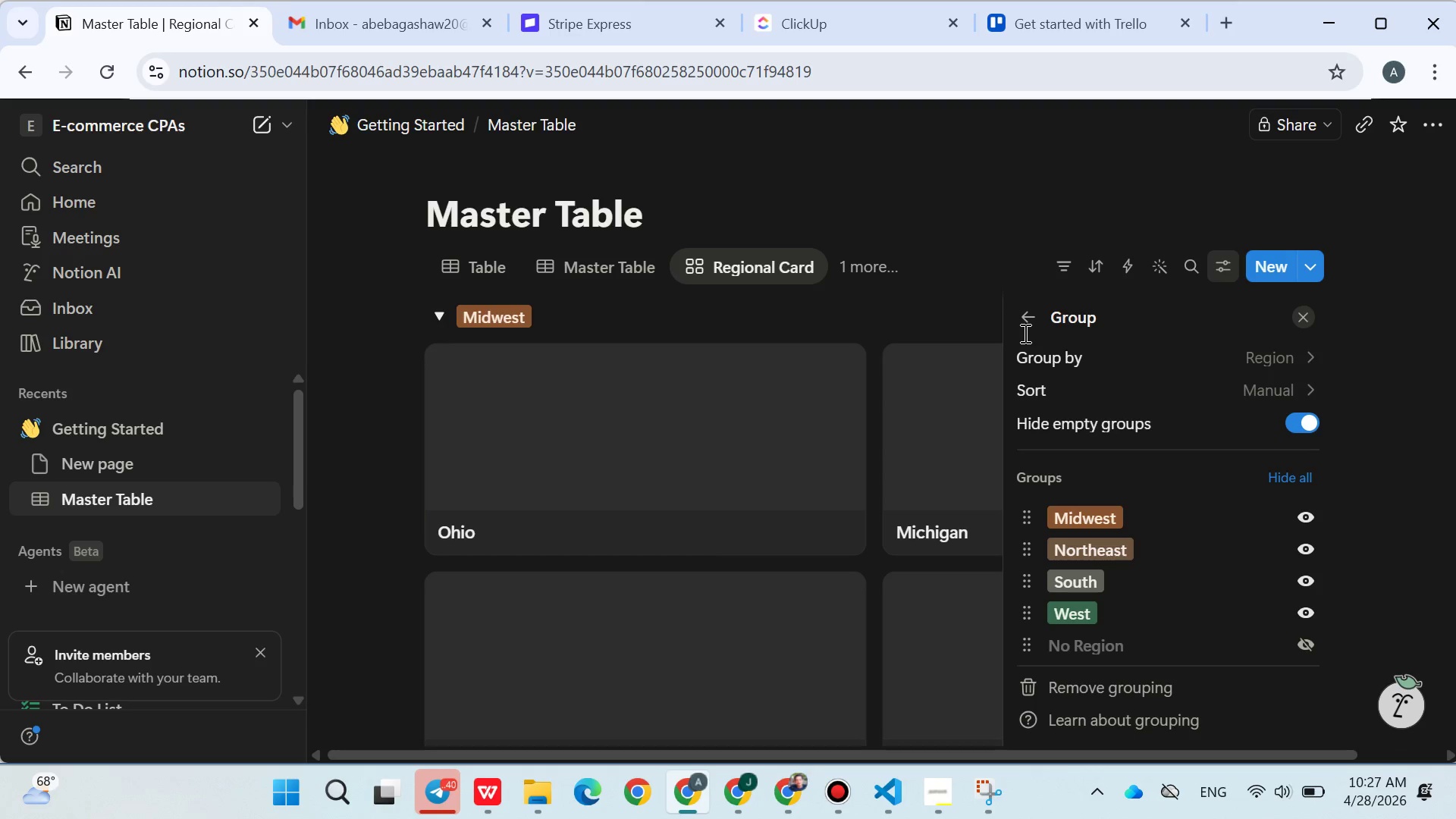 
double_click([1027, 319])
 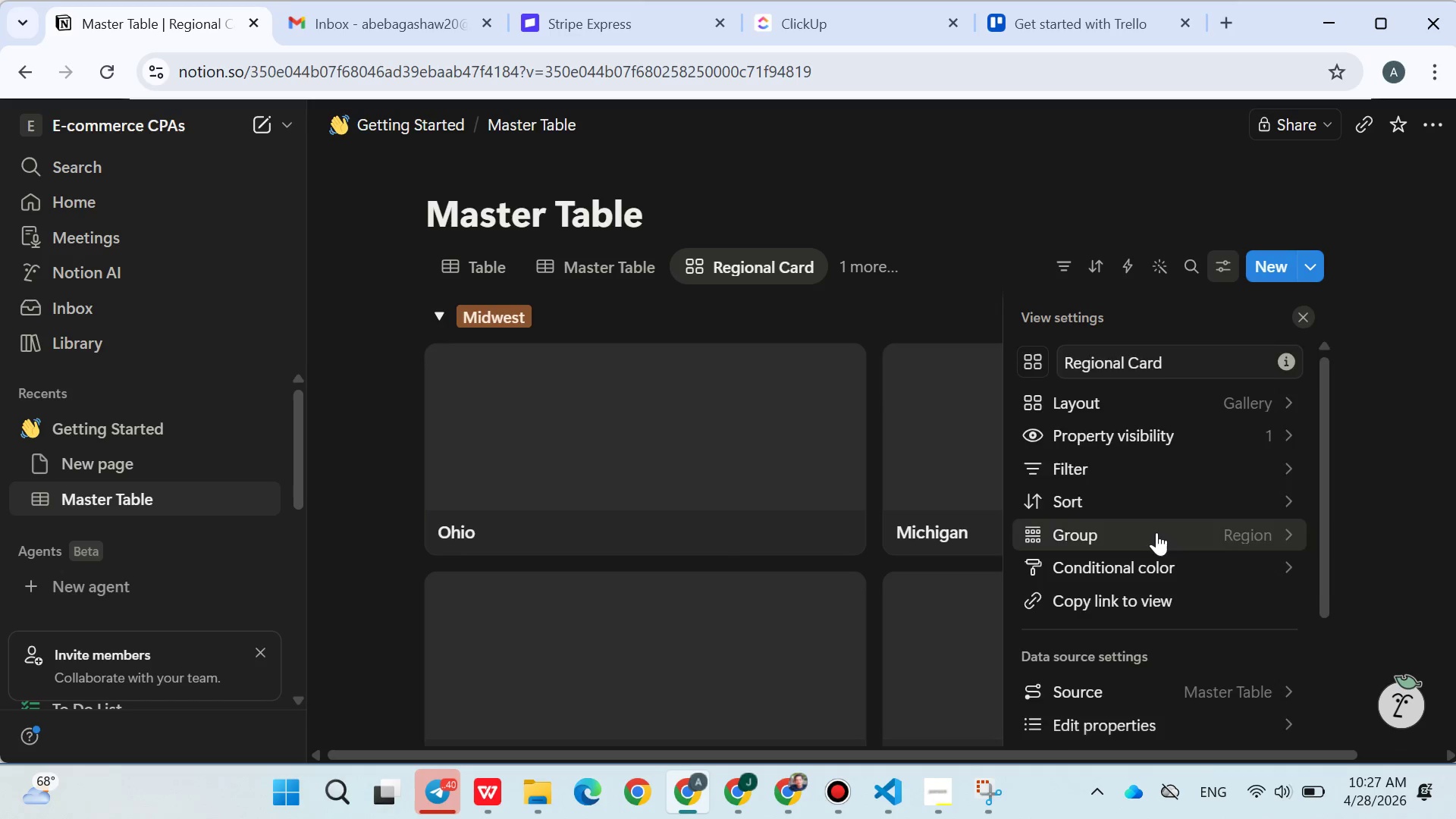 
scroll: coordinate [1156, 574], scroll_direction: down, amount: 6.0
 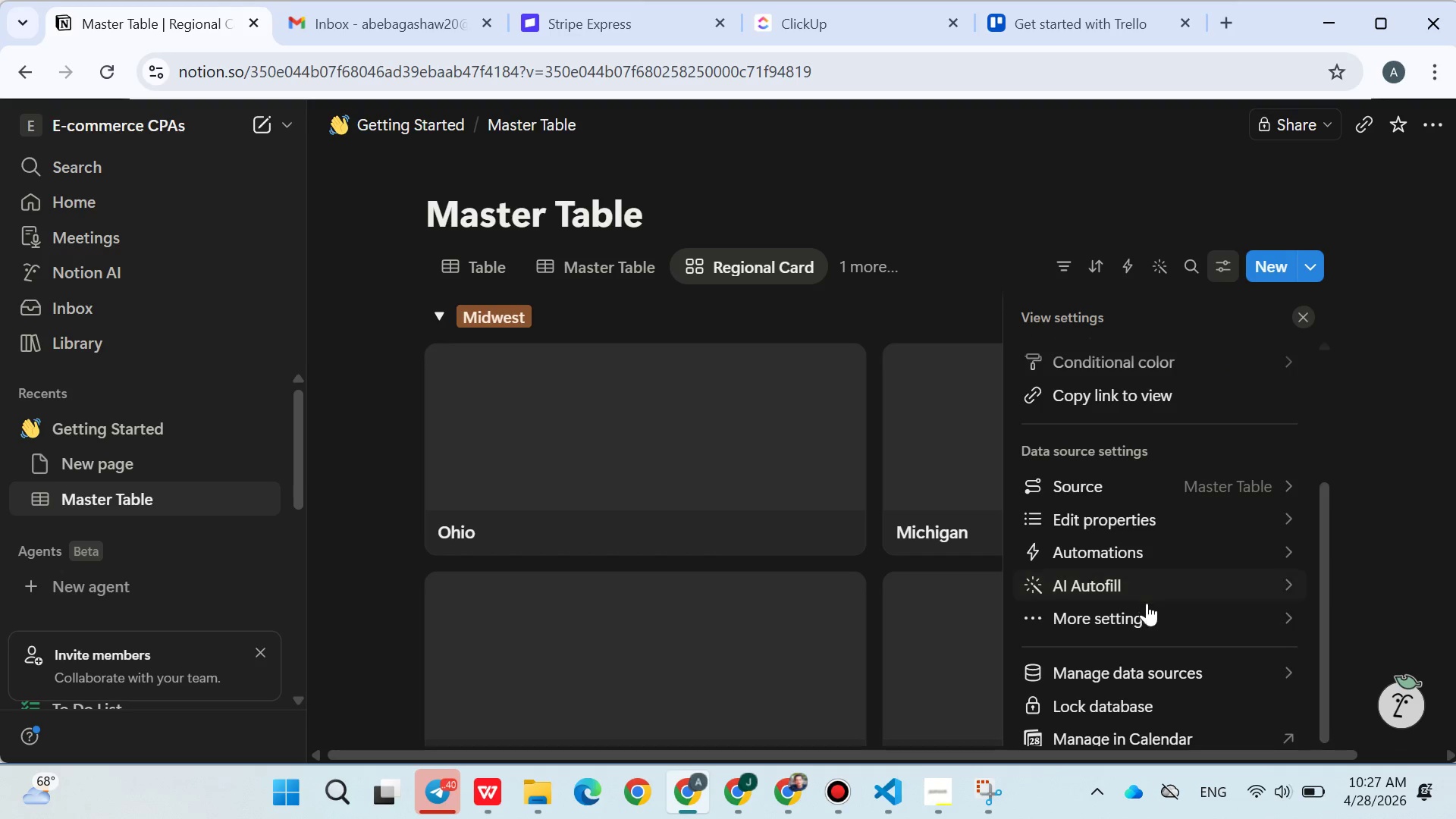 
scroll: coordinate [1164, 635], scroll_direction: up, amount: 2.0
 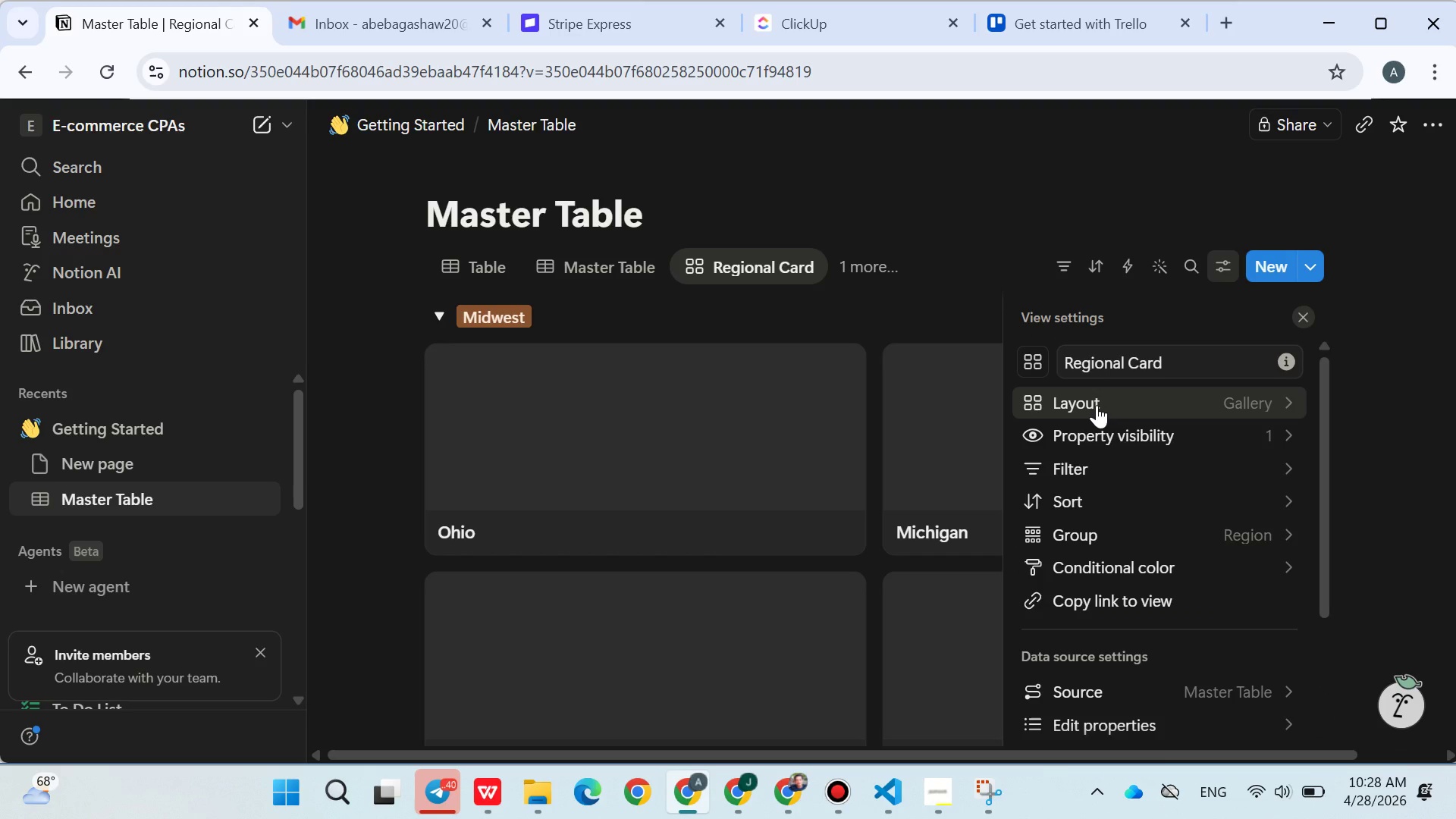 
left_click([1097, 405])
 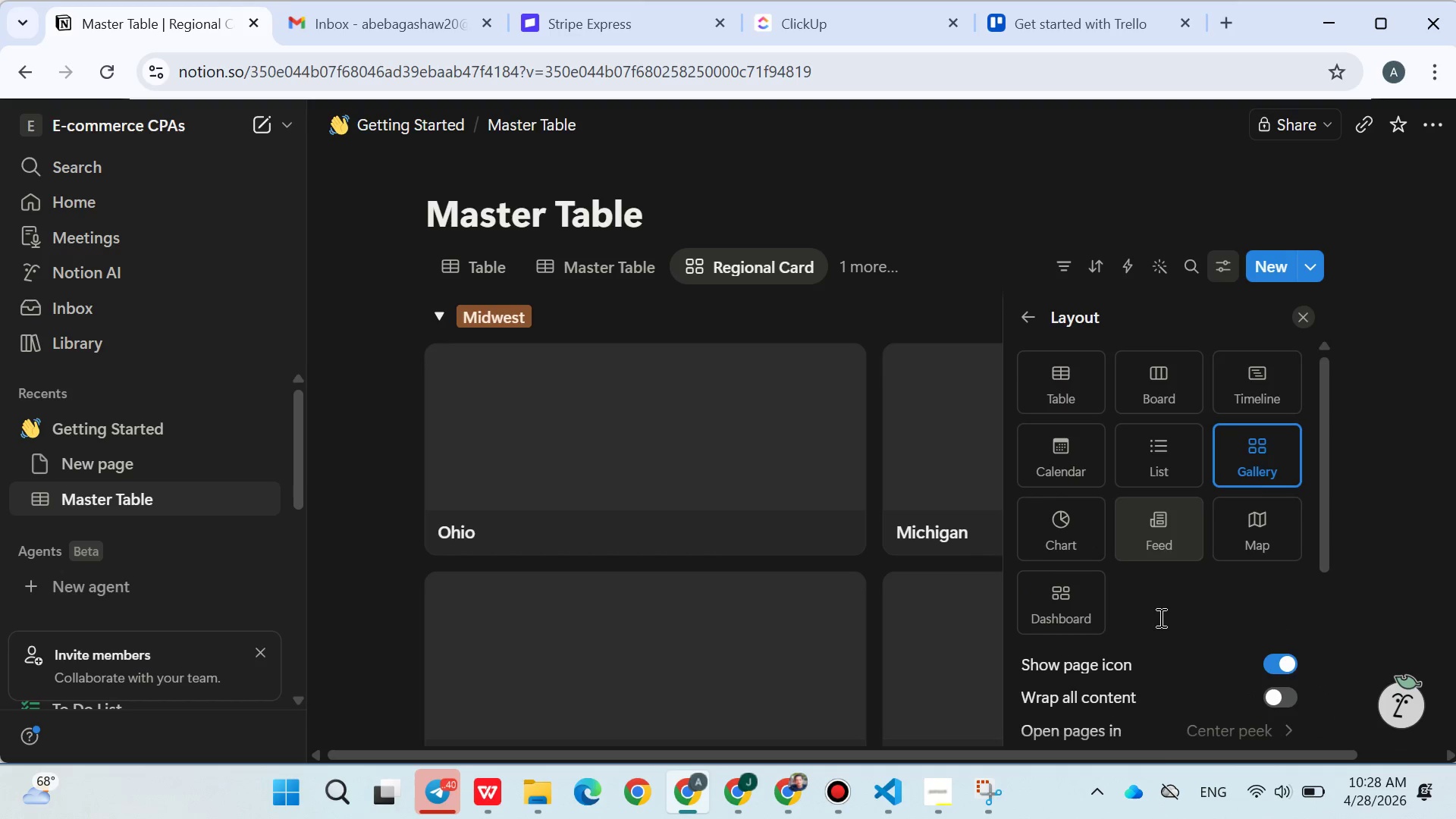 
scroll: coordinate [1162, 642], scroll_direction: down, amount: 1.0
 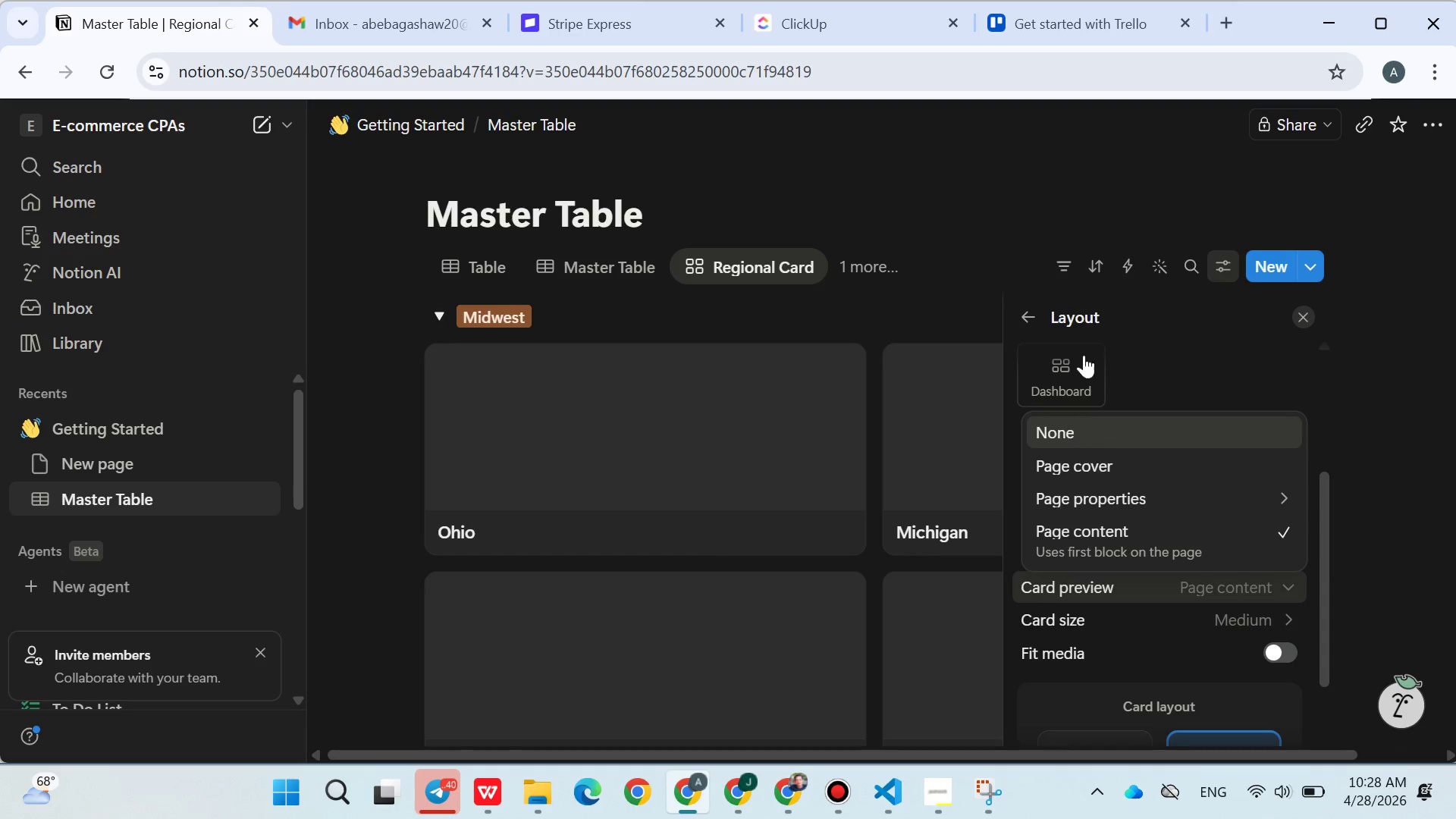 
left_click([1045, 210])
 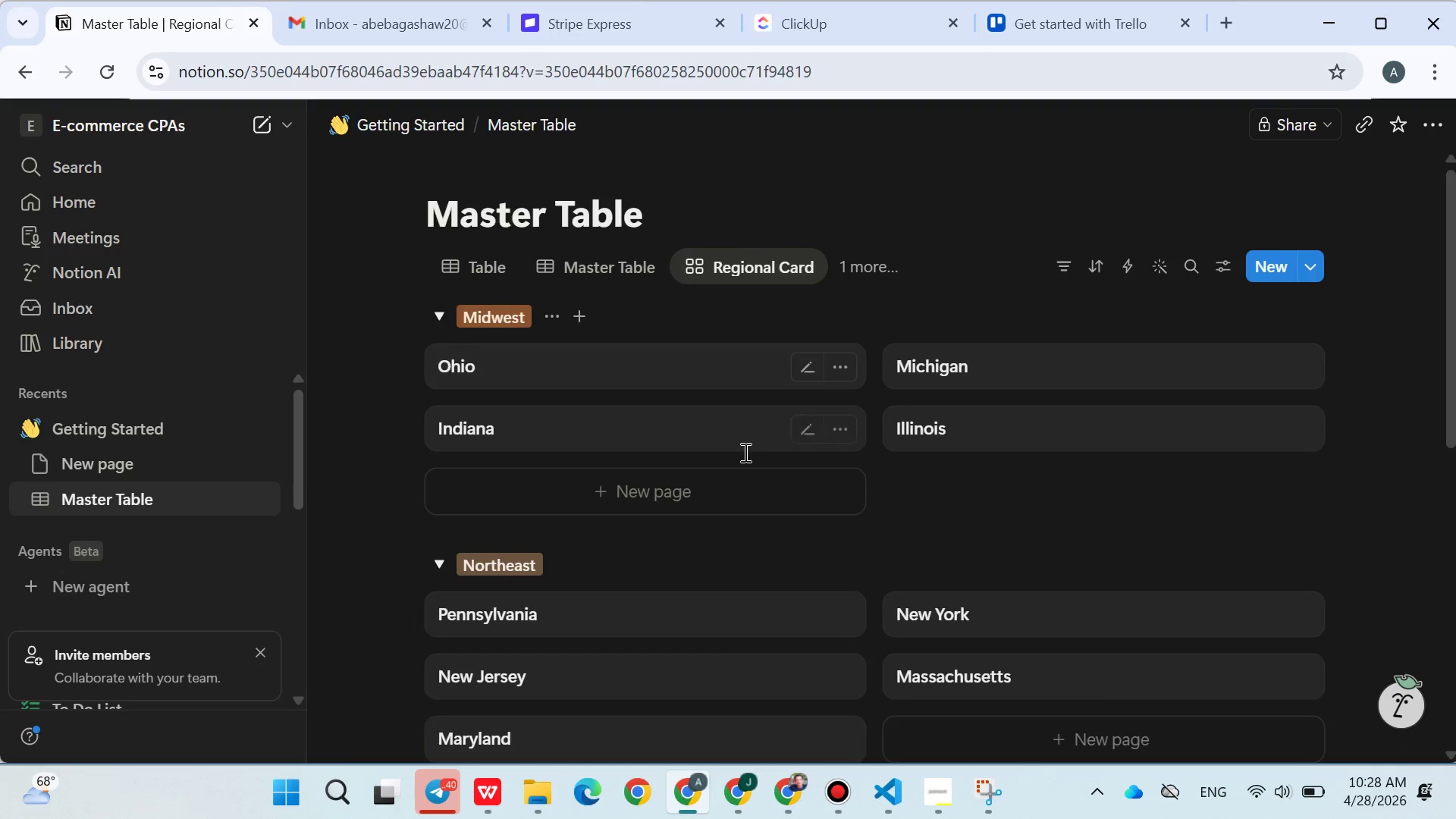 
scroll: coordinate [744, 452], scroll_direction: down, amount: 3.0
 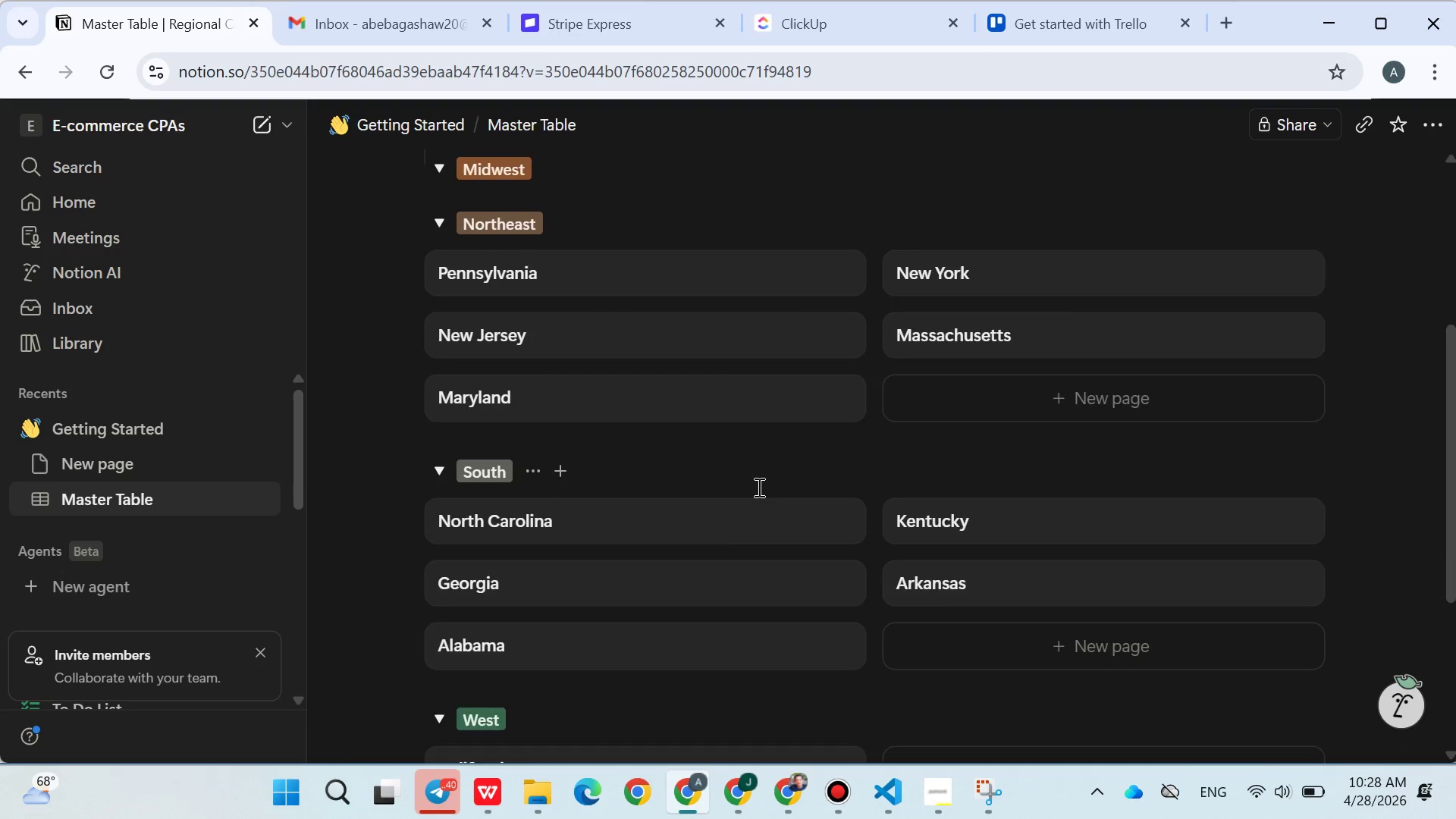 
scroll: coordinate [758, 488], scroll_direction: up, amount: 10.0
 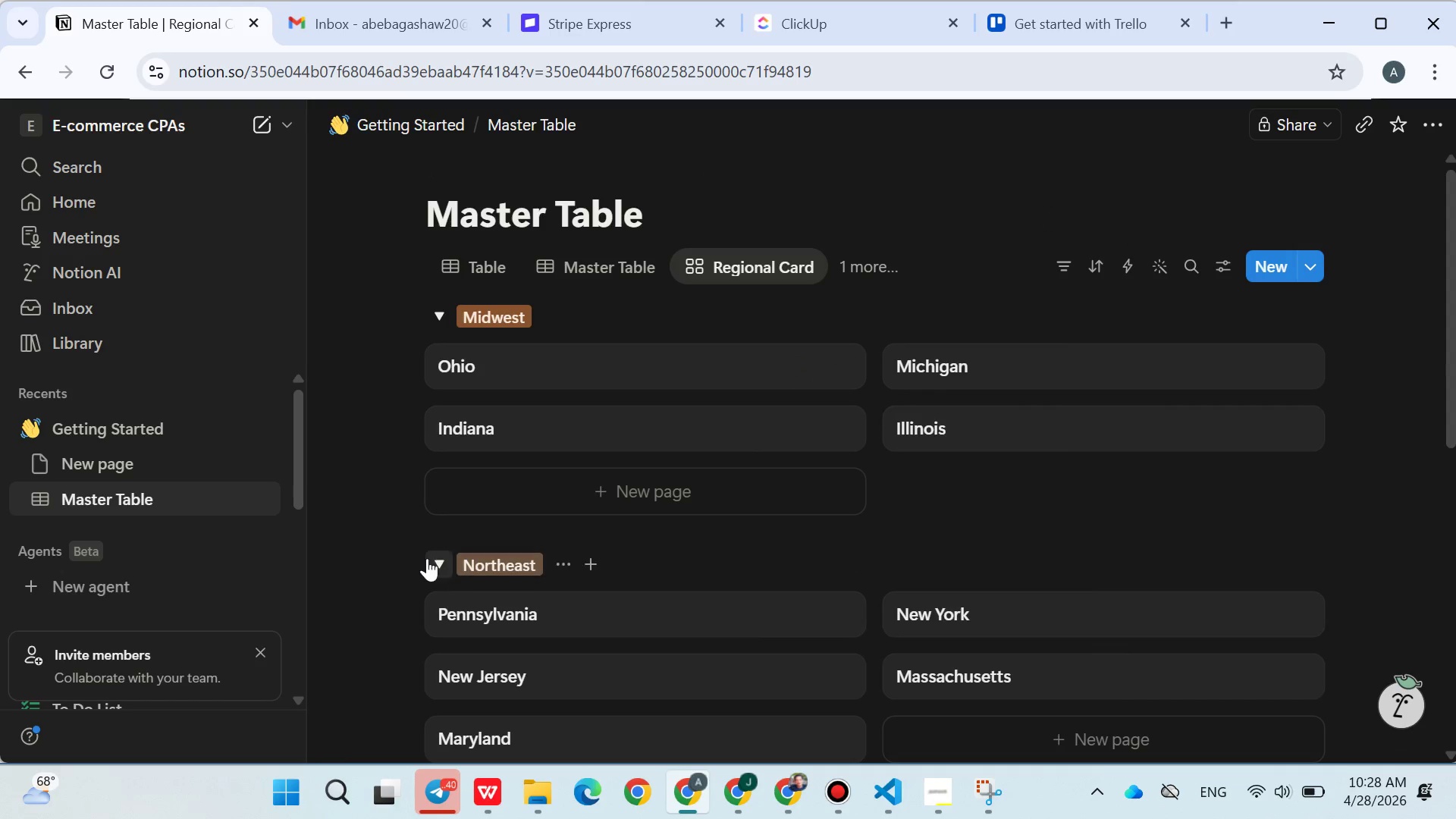 
scroll: coordinate [538, 538], scroll_direction: down, amount: 4.0
 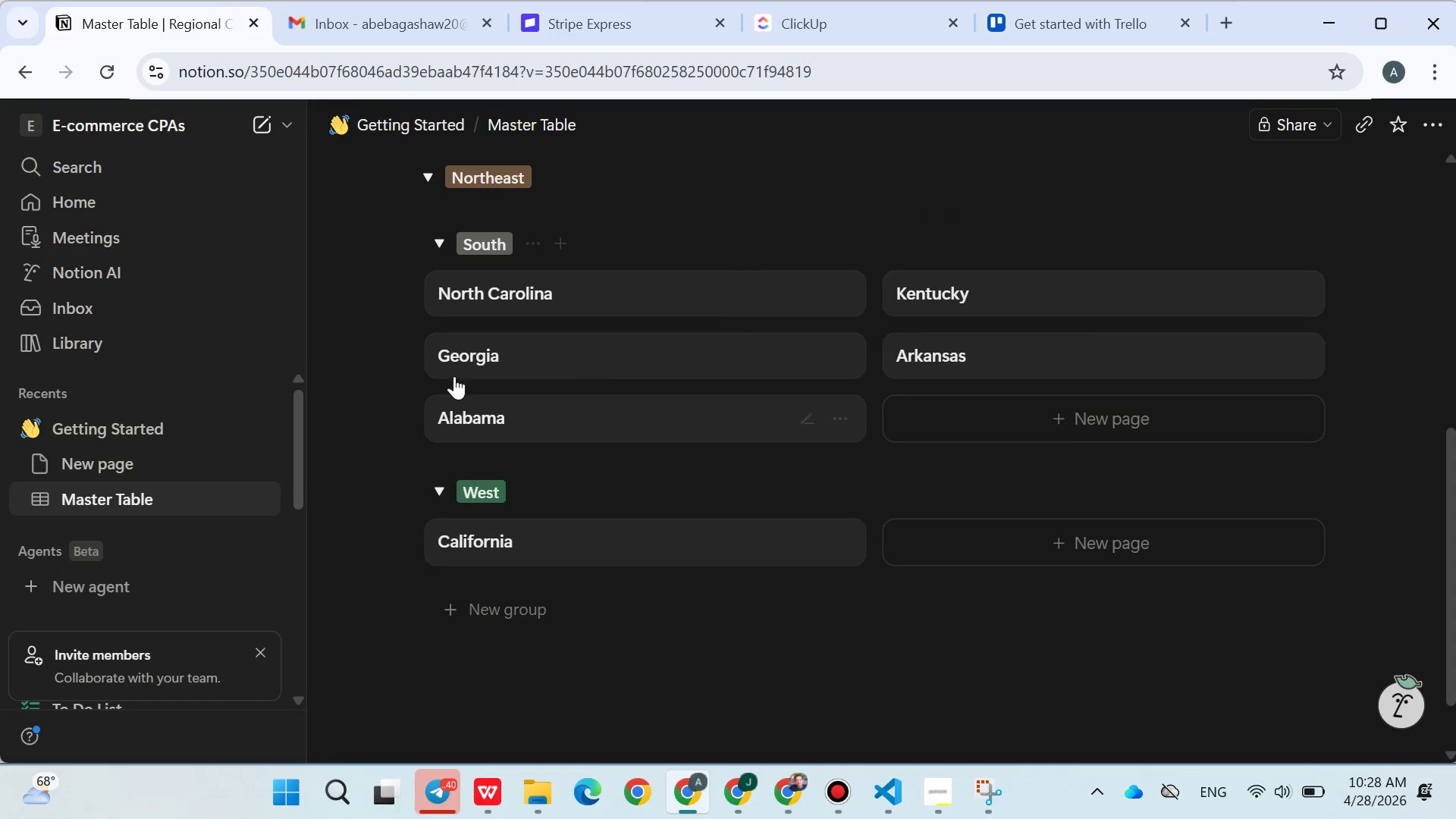 
scroll: coordinate [676, 423], scroll_direction: up, amount: 7.0
 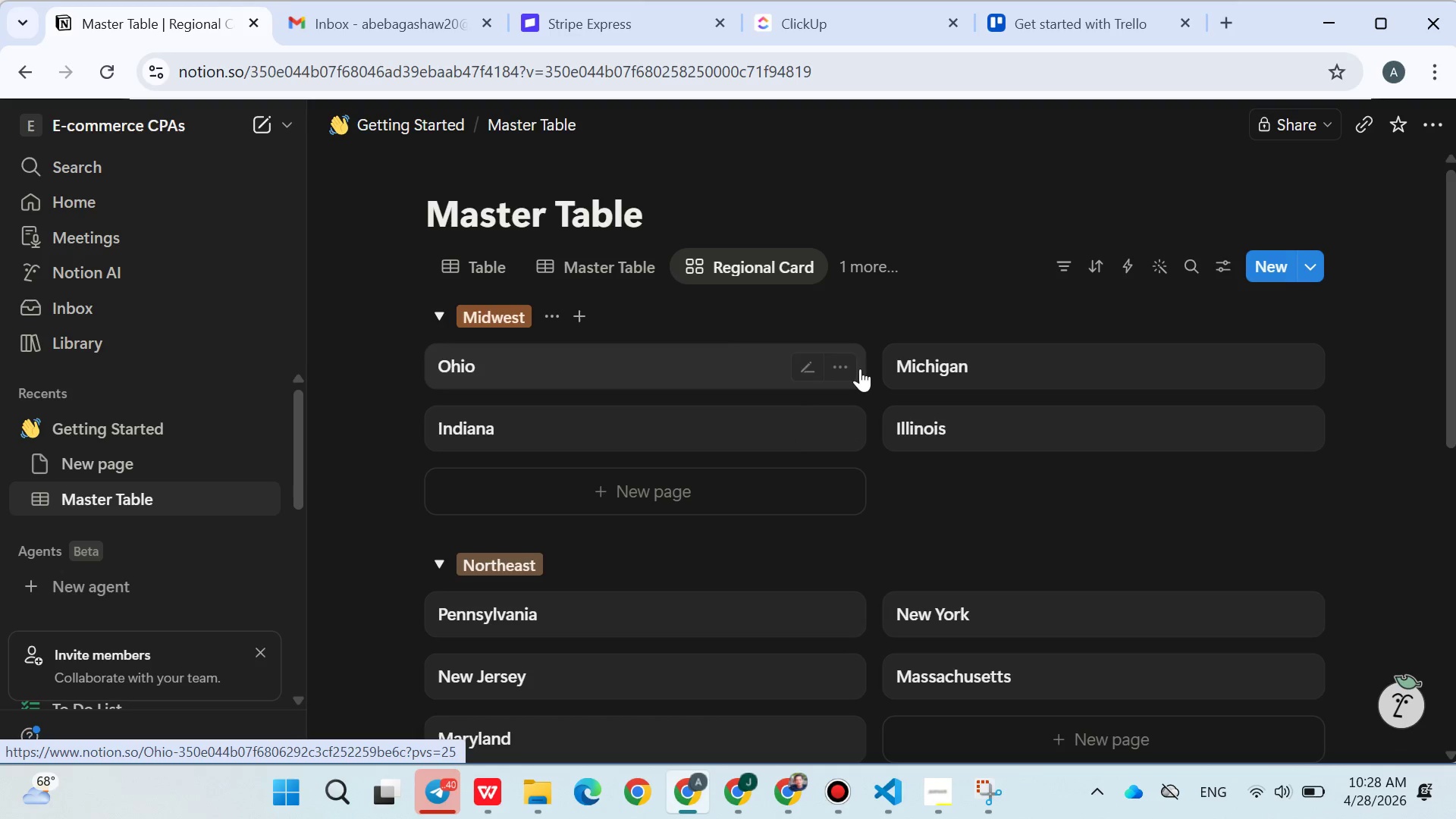 
wait(9.65)
 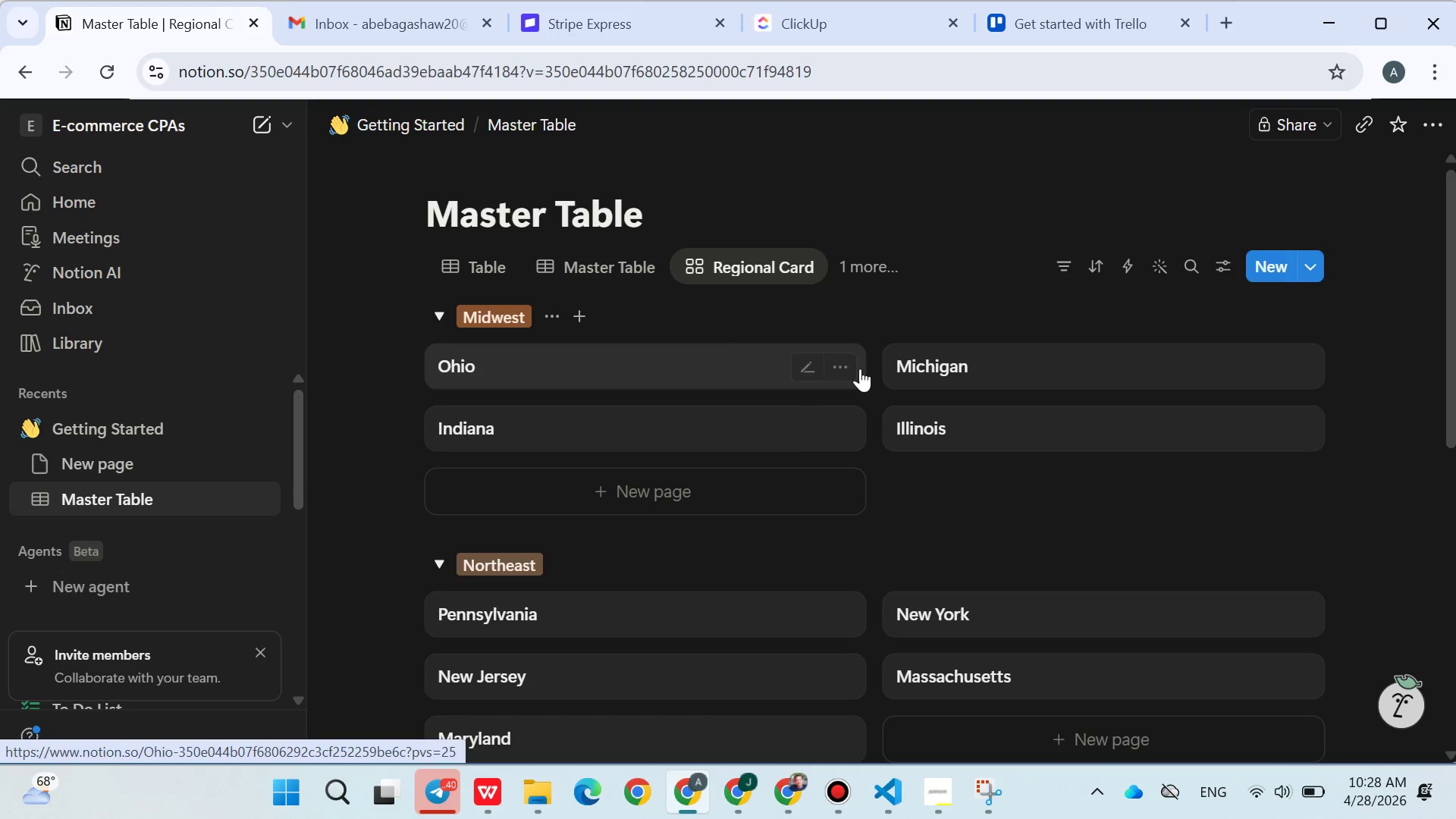 
left_click([472, 265])
 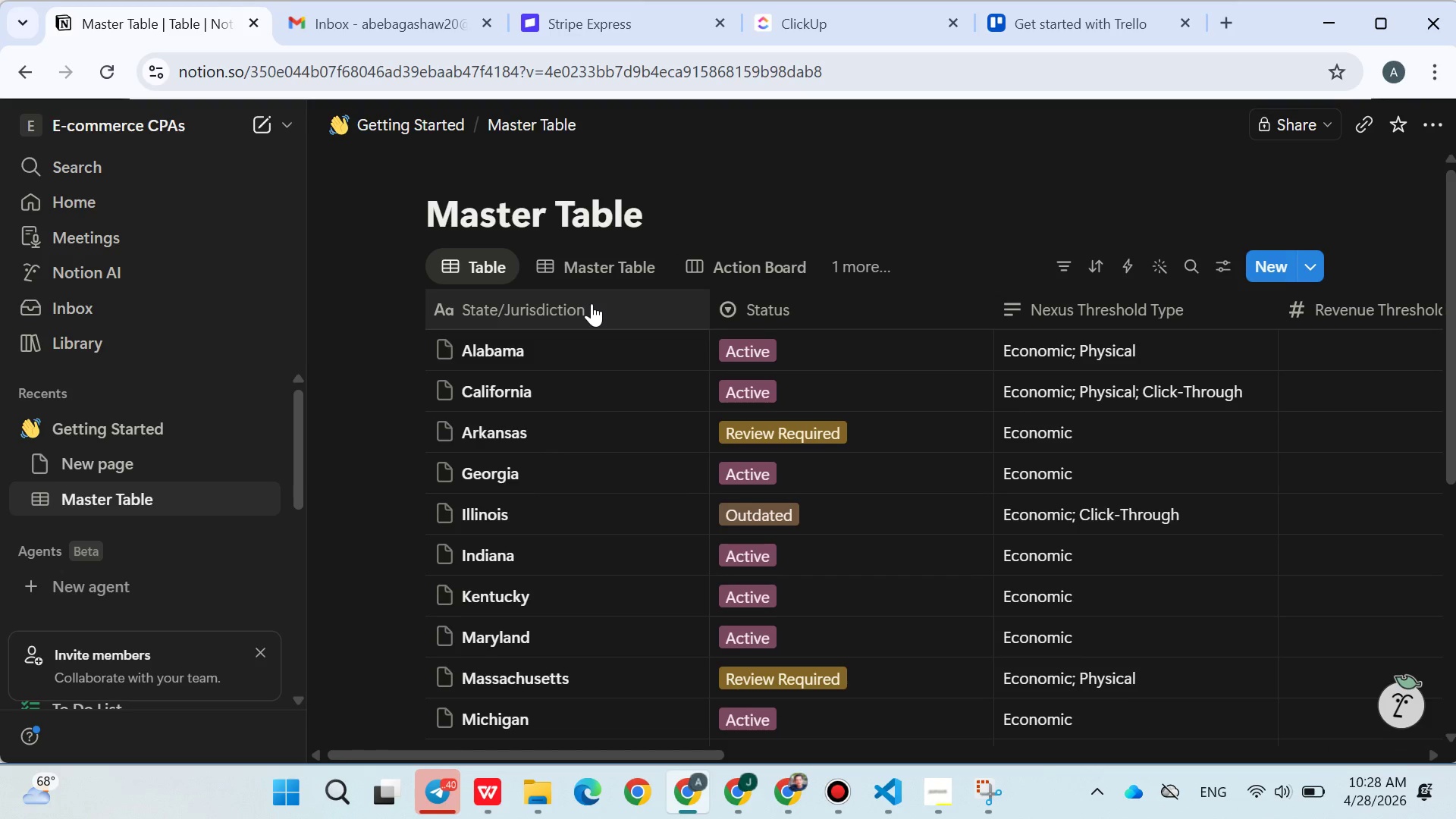 
wait(5.72)
 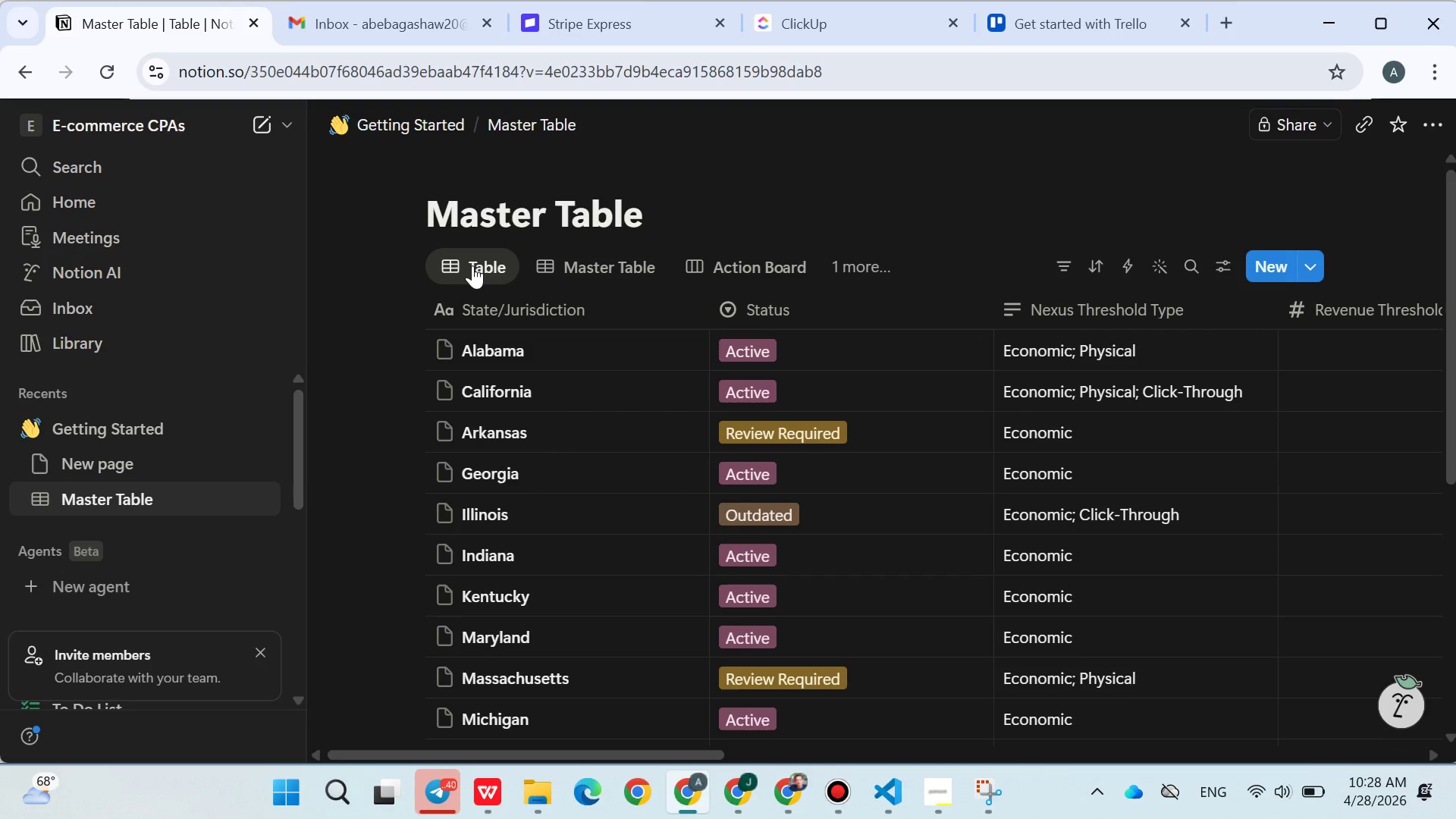 
mouse_move([827, 310])
 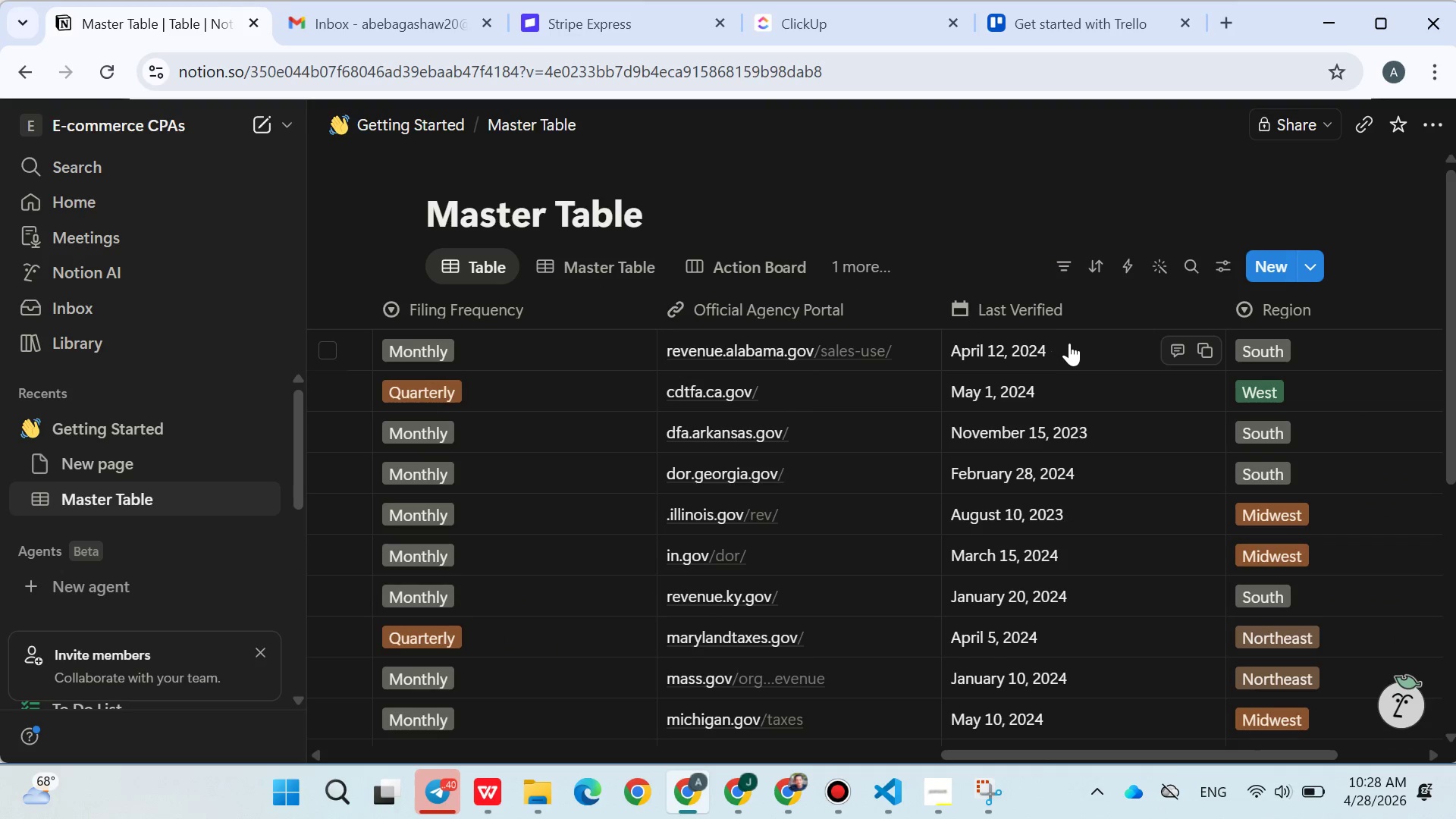 
left_click([1069, 343])
 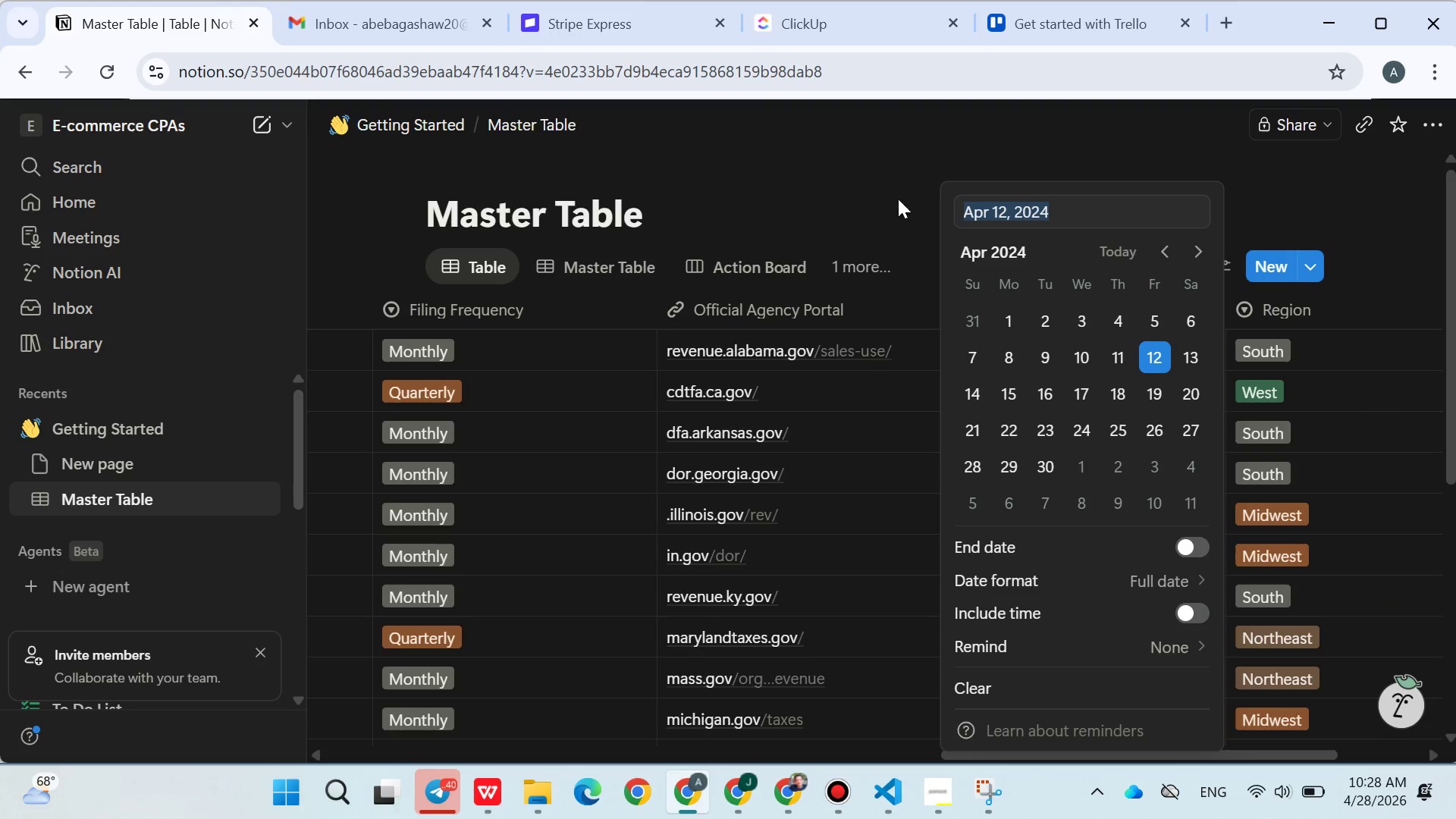 
double_click([877, 187])
 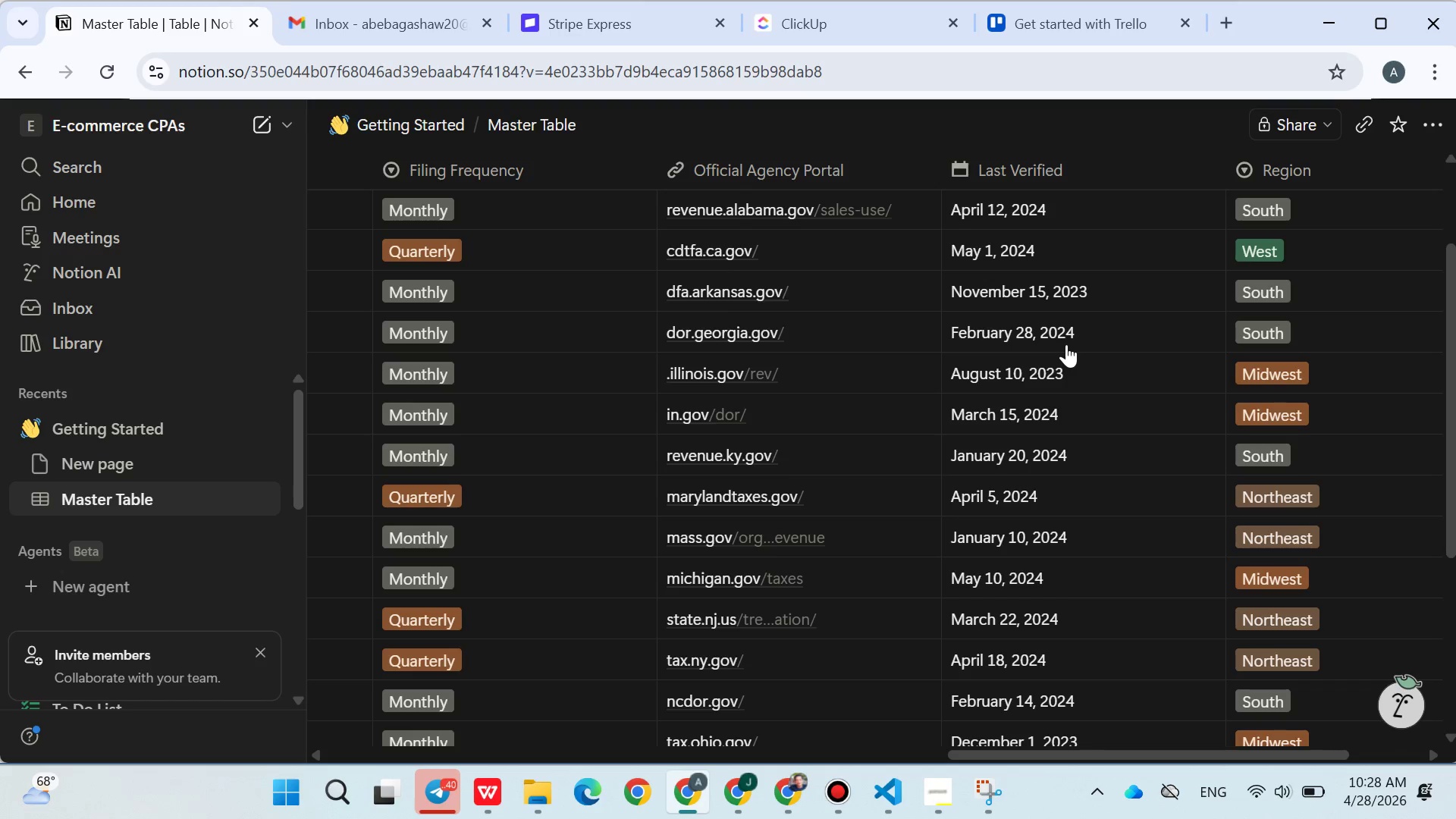 
wait(25.94)
 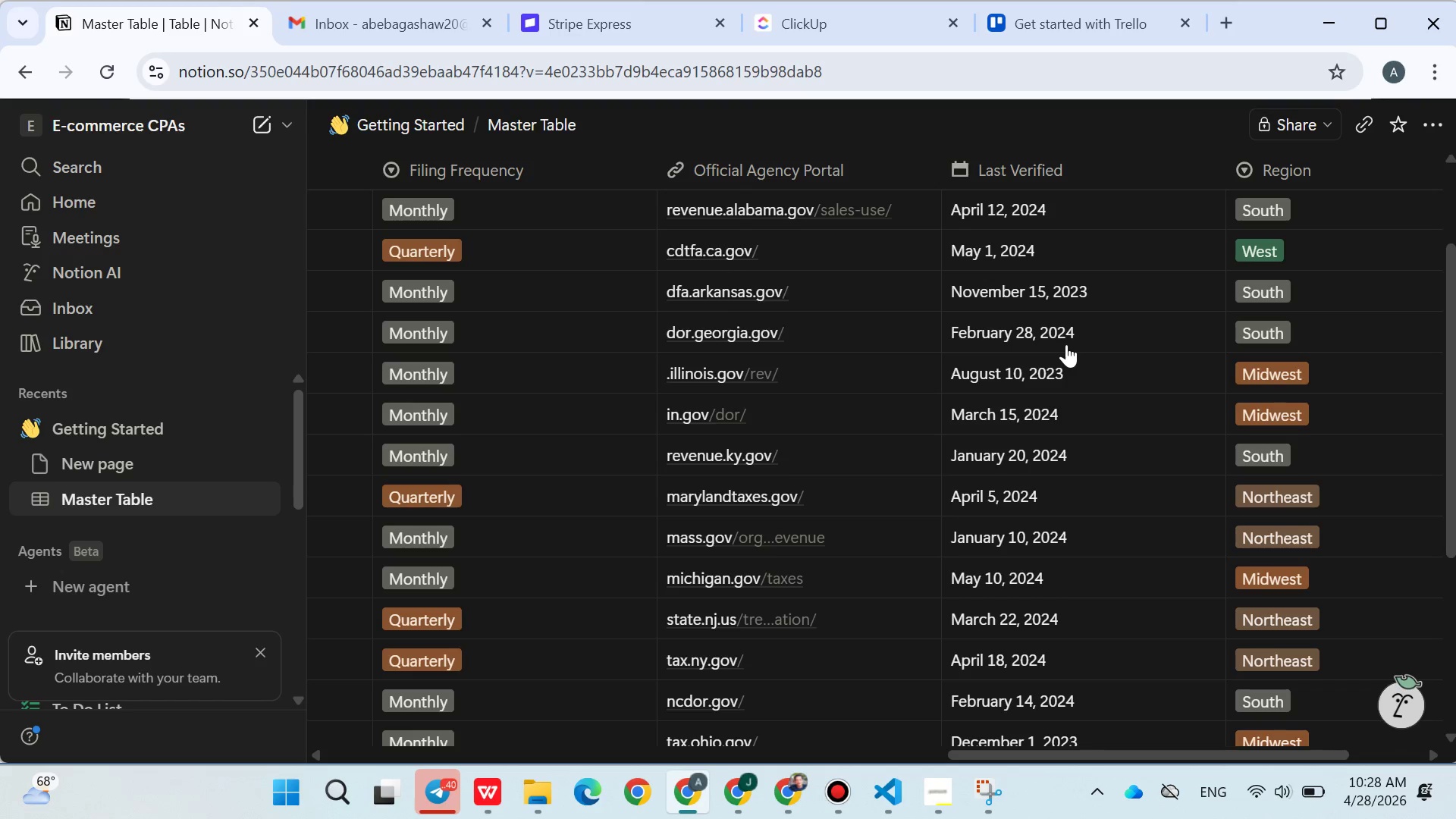 
left_click([922, 751])
 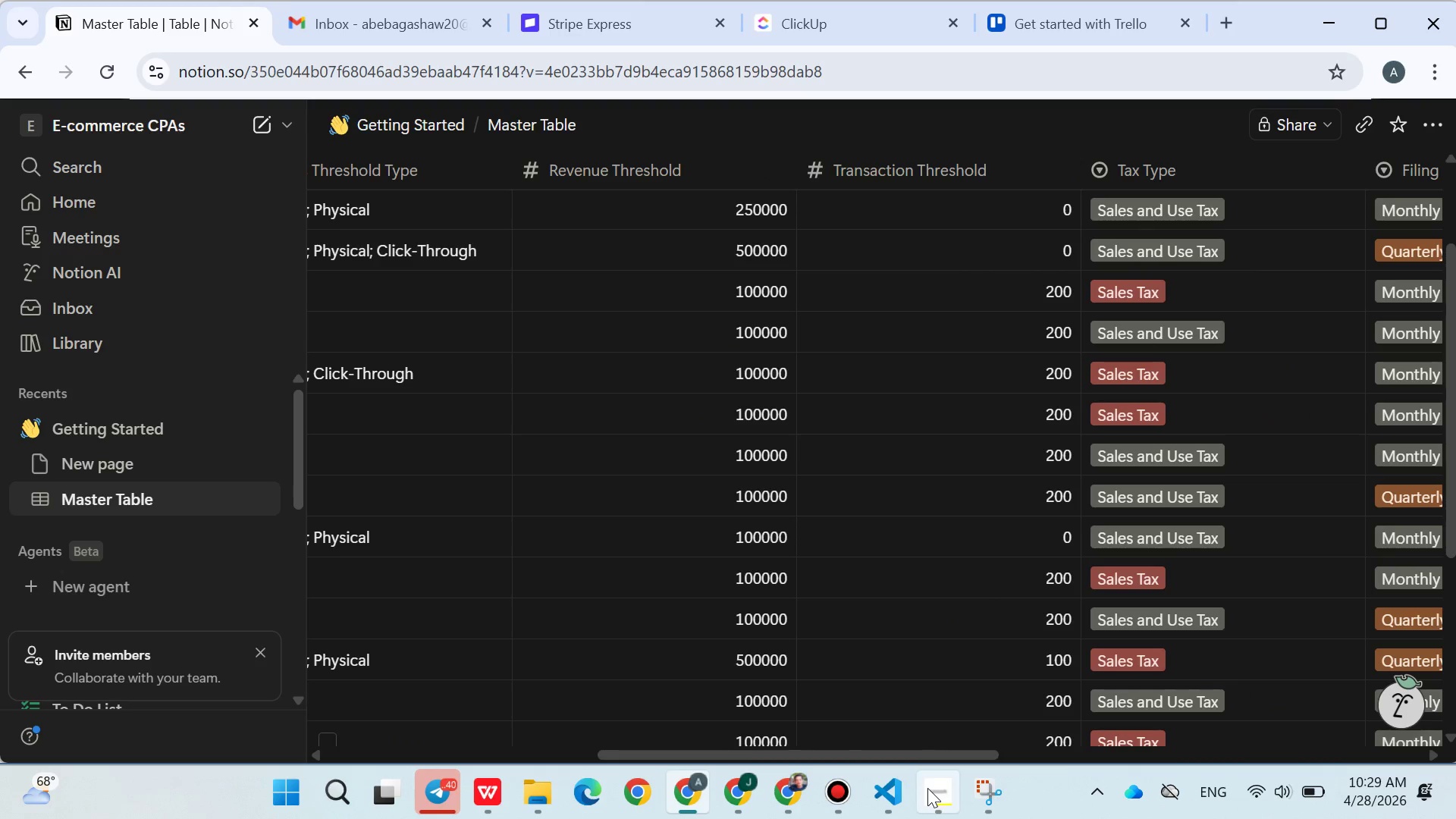 
left_click([927, 788])